 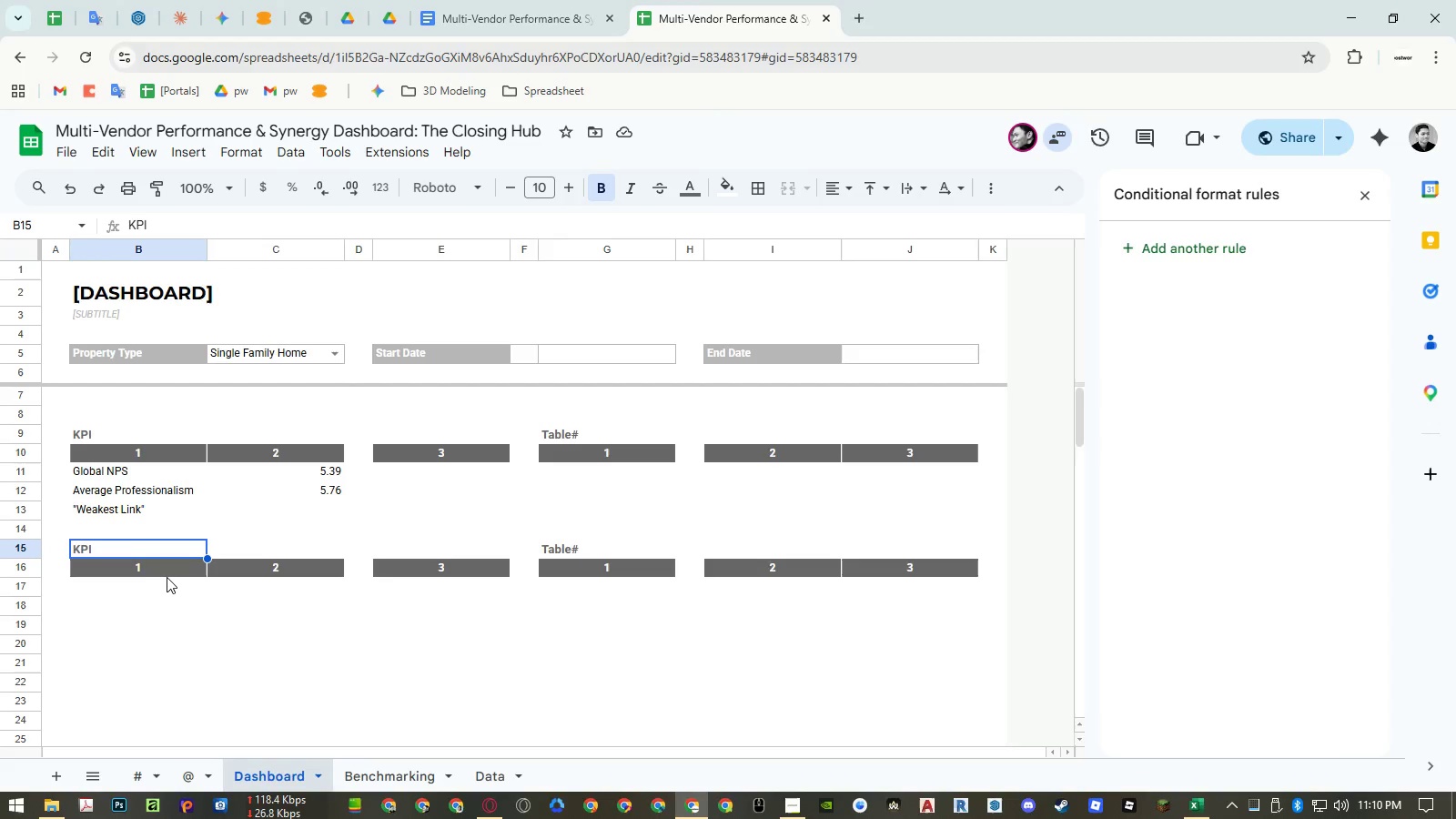 
key(Control+Shift+ShiftLeft)
 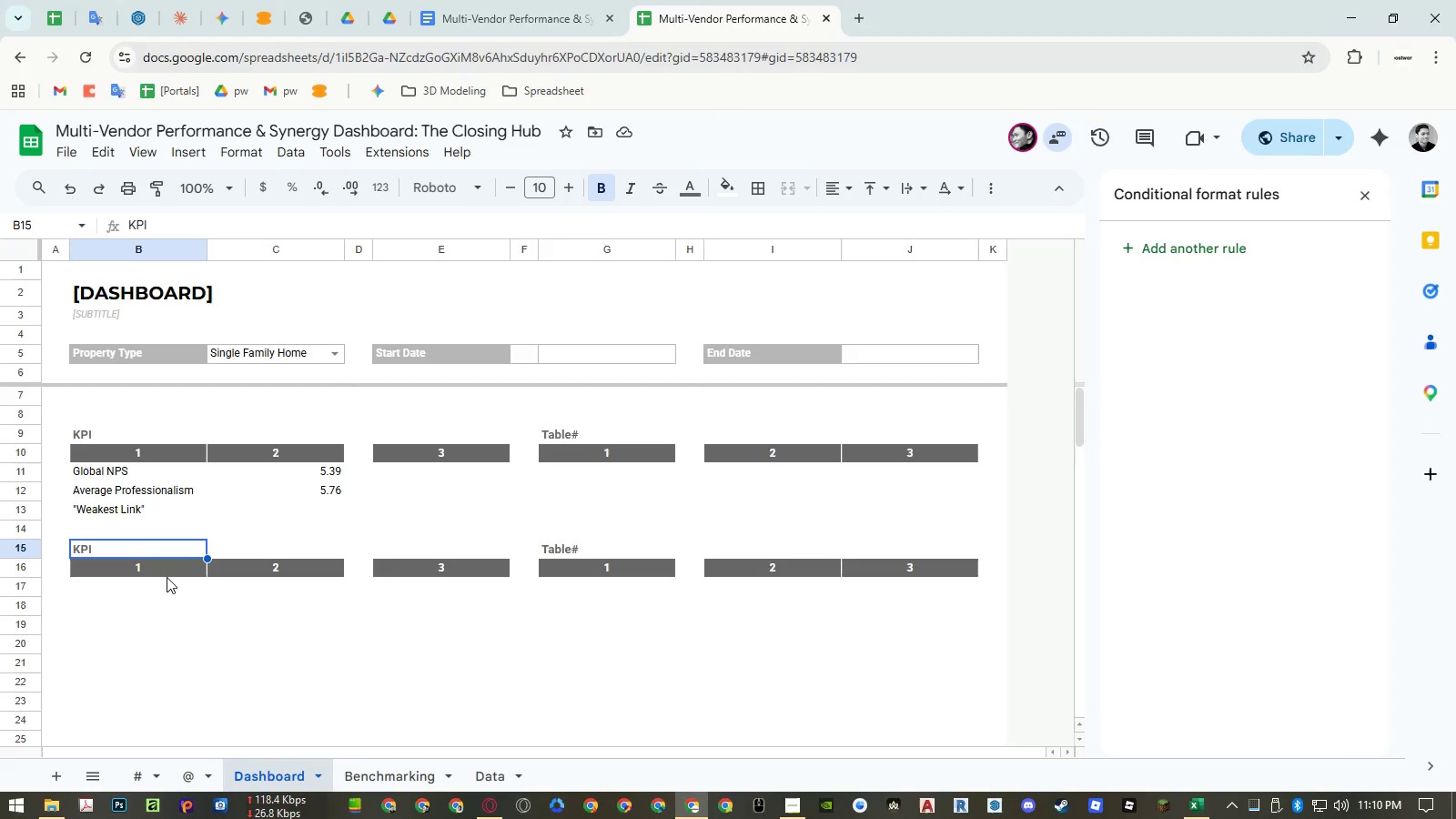 
key(Control+Shift+V)
 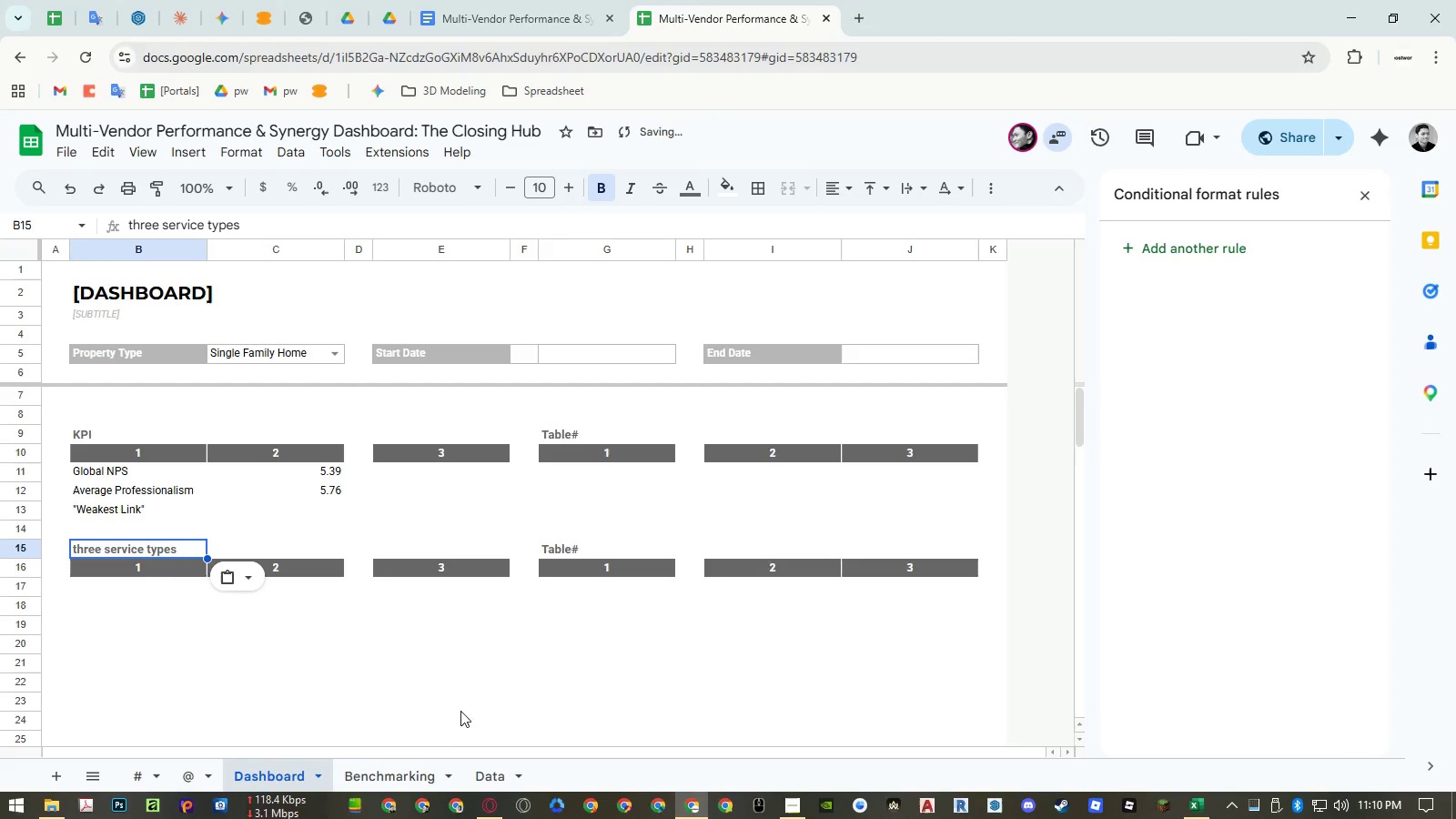 
left_click([413, 768])
 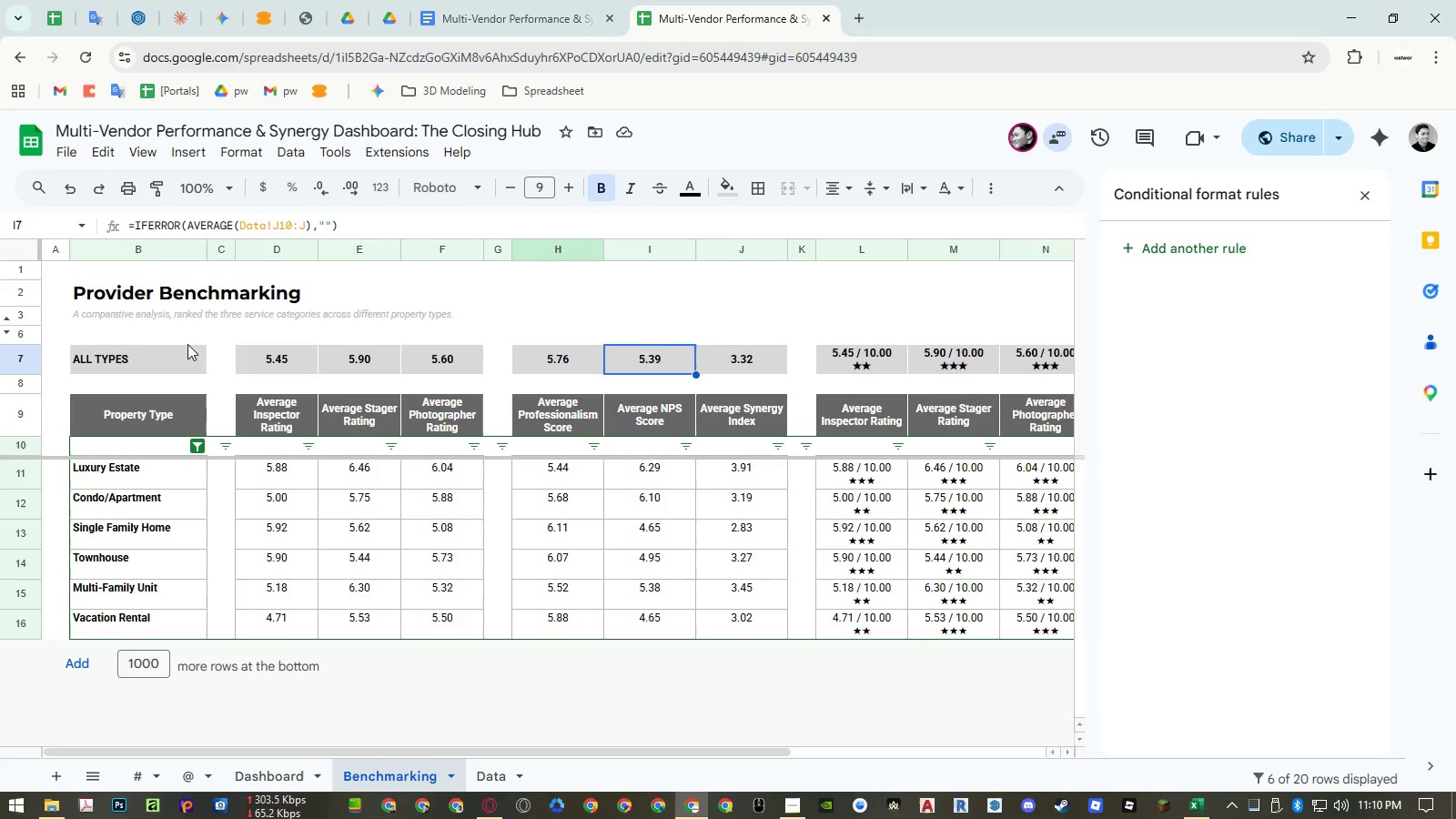 
wait(14.72)
 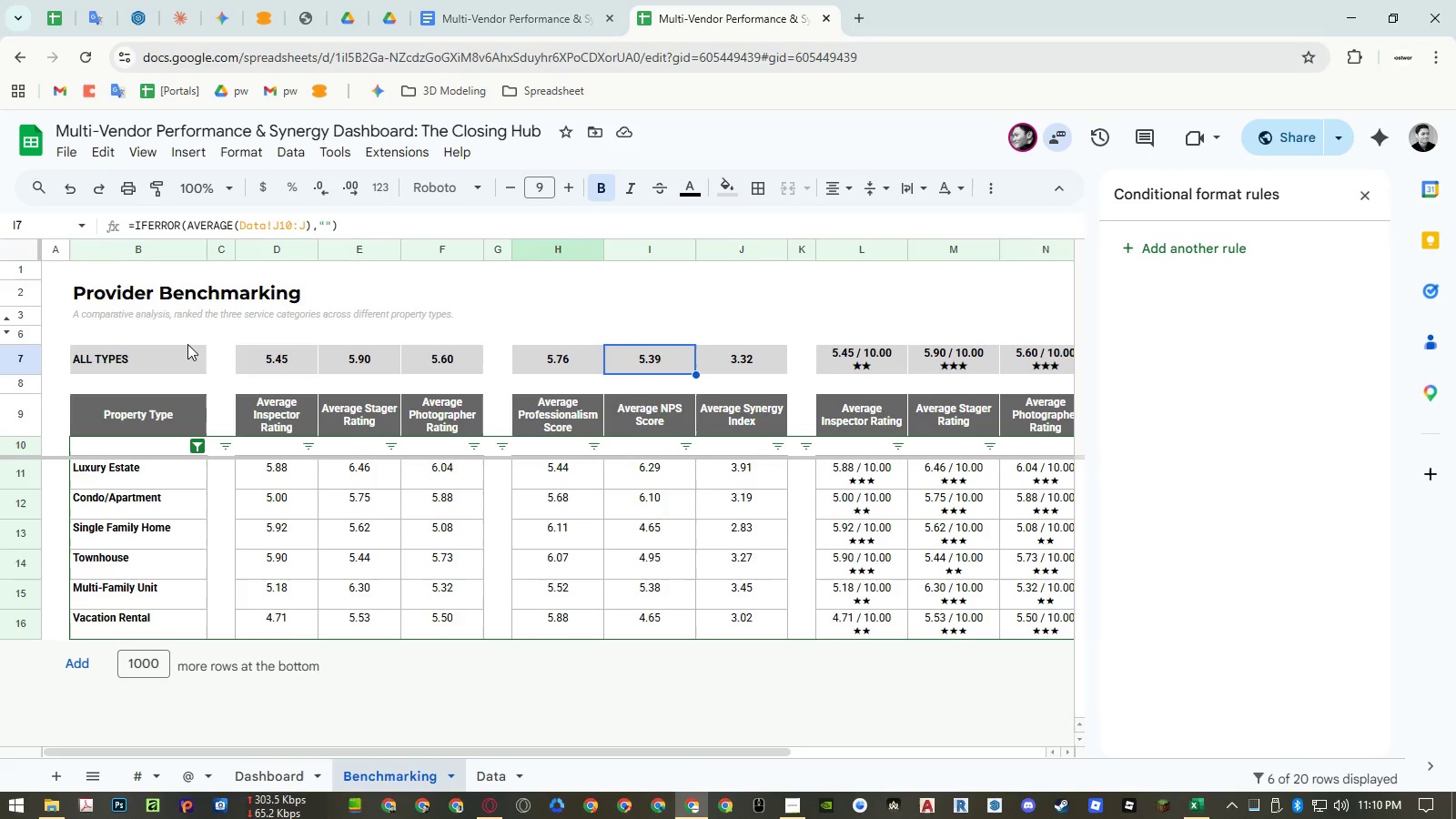 
double_click([105, 313])
 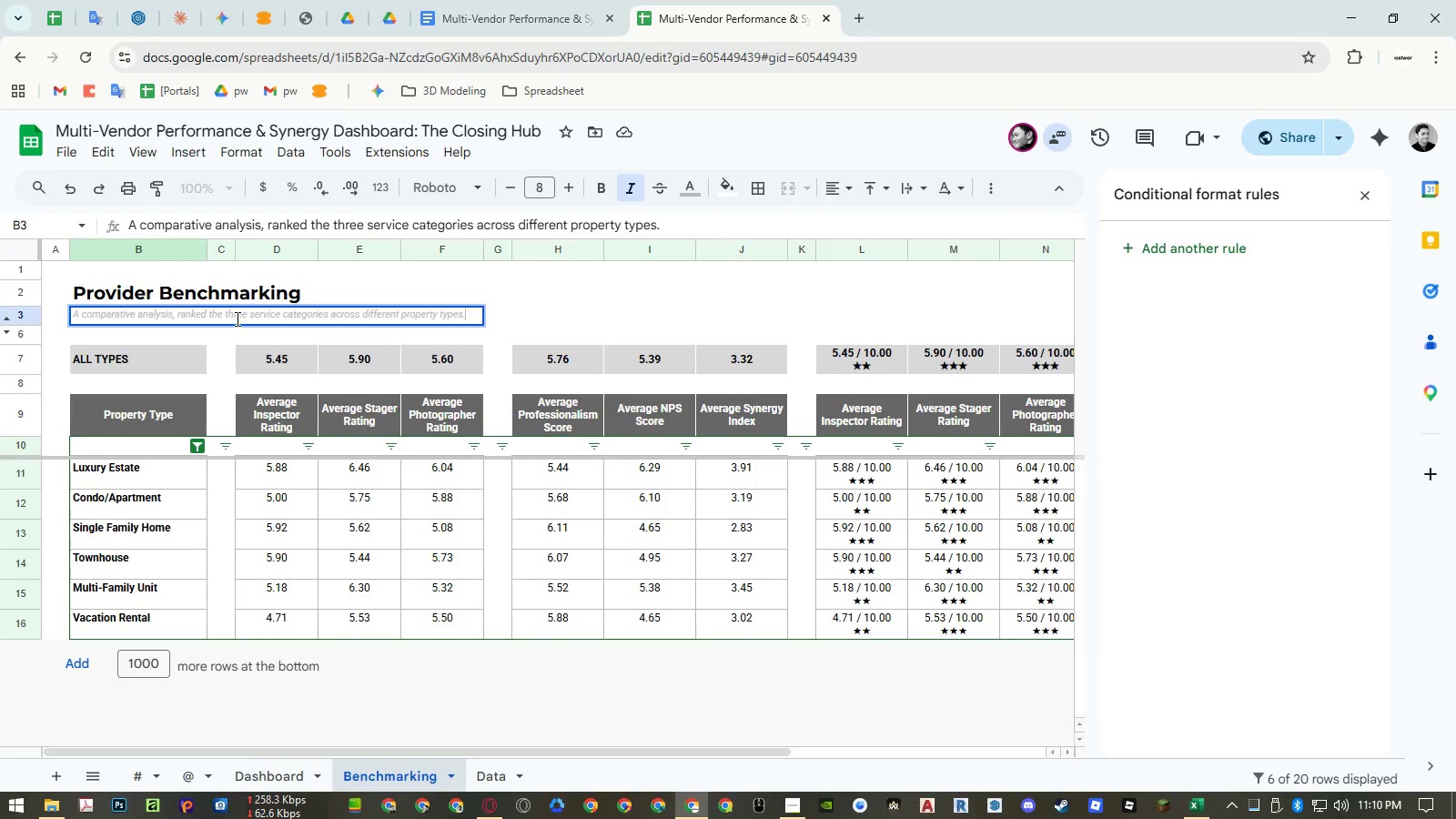 
wait(8.66)
 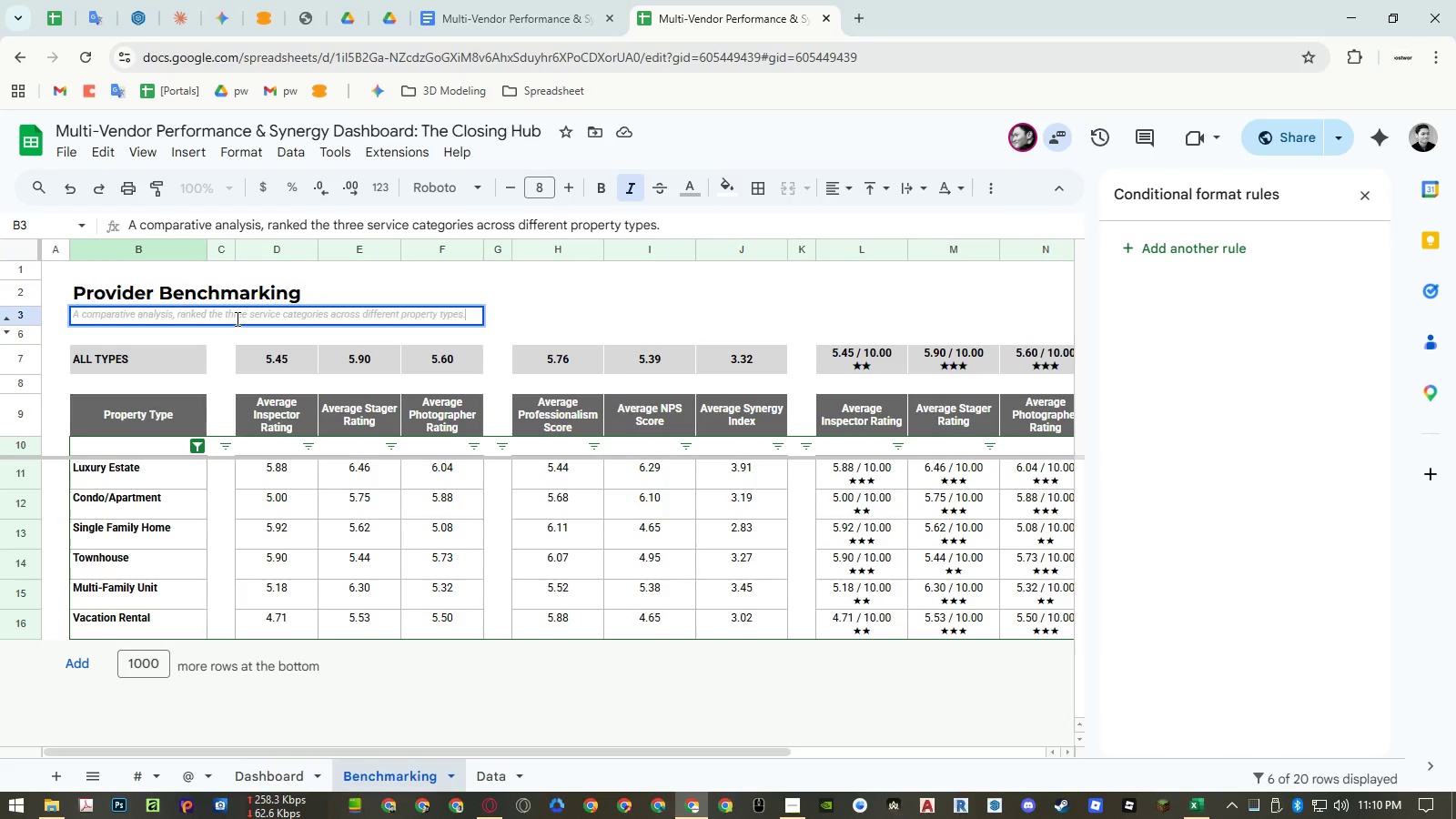 
left_click([280, 317])
 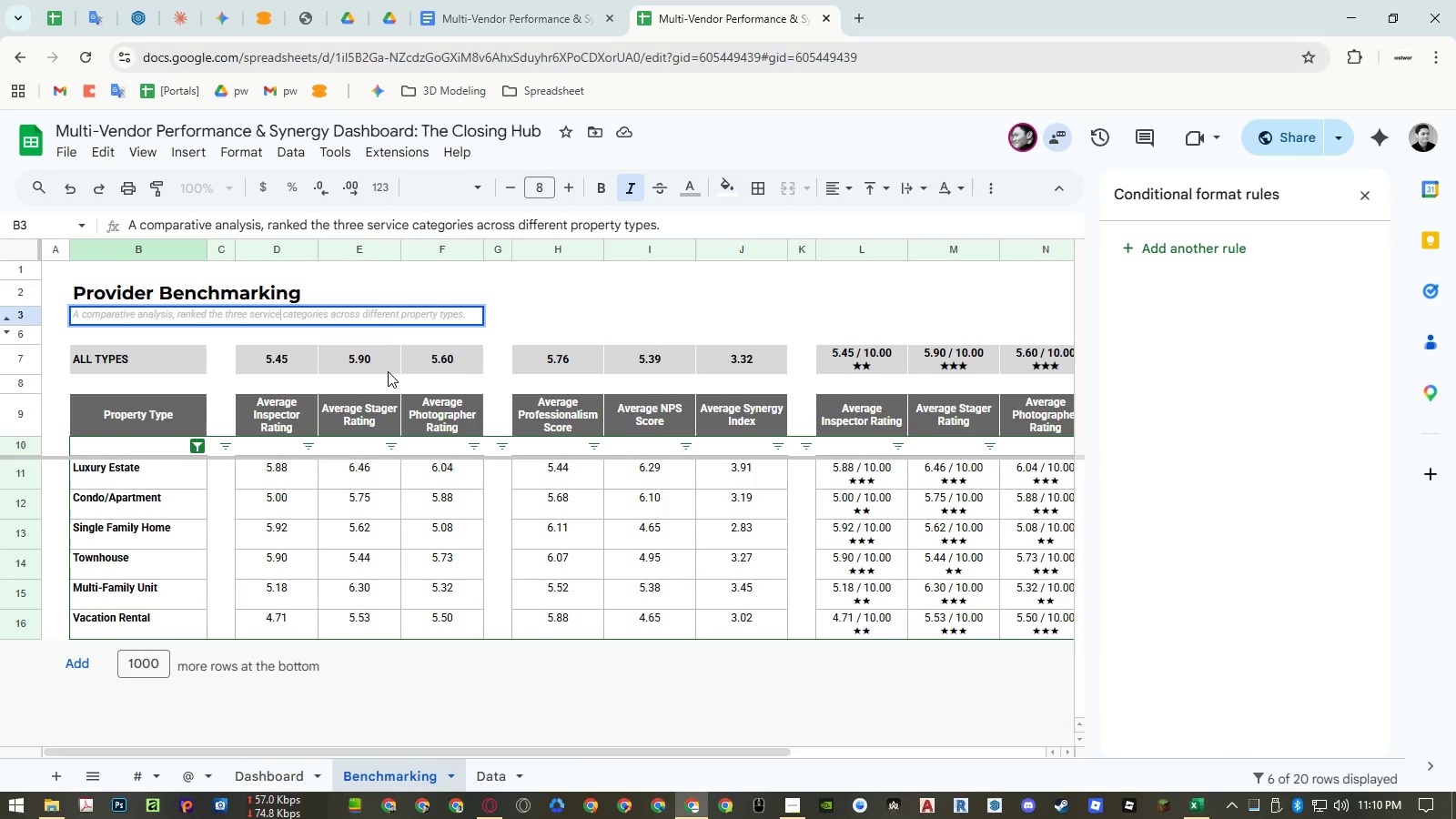 
type( and th)
 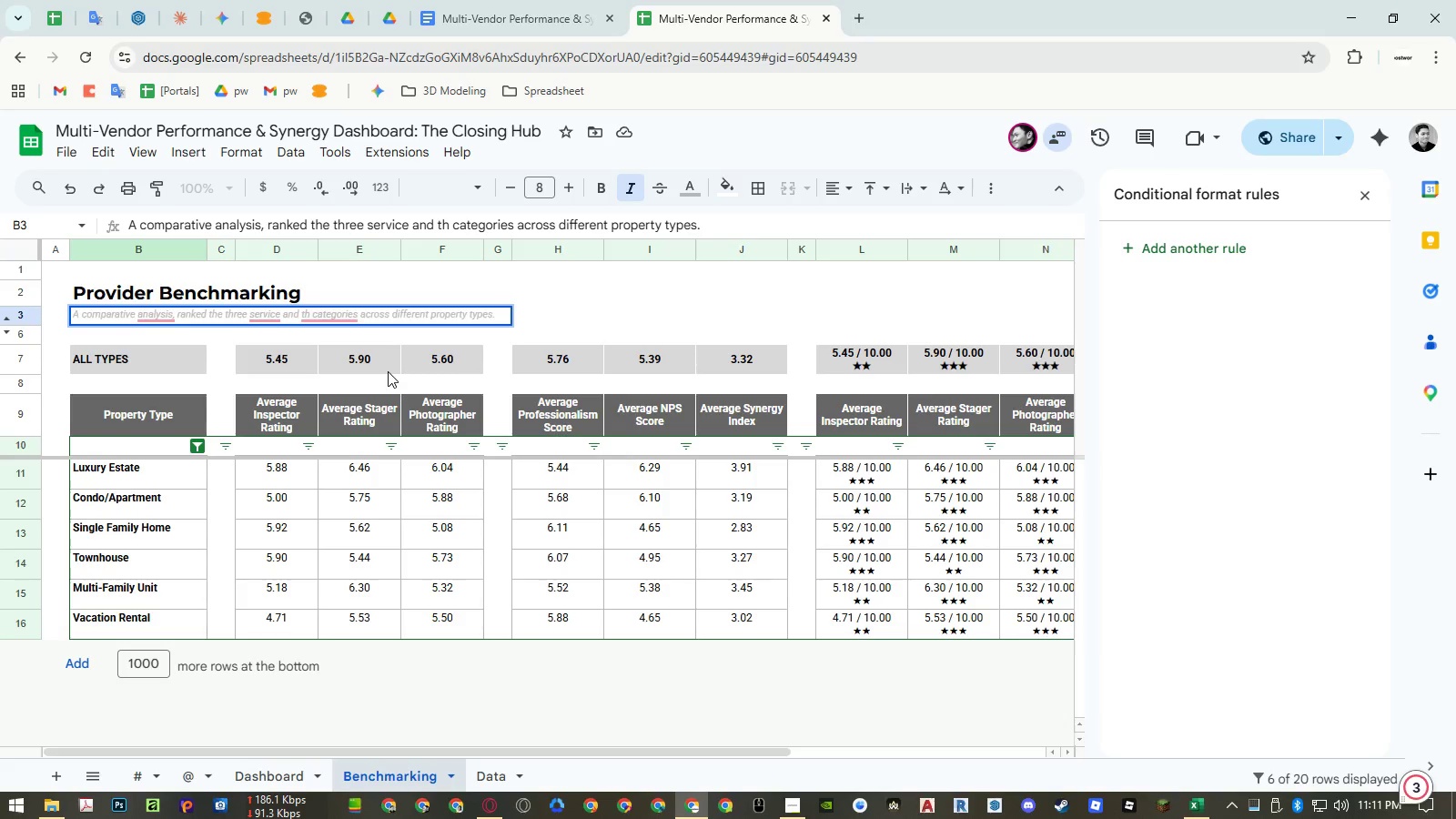 
wait(5.26)
 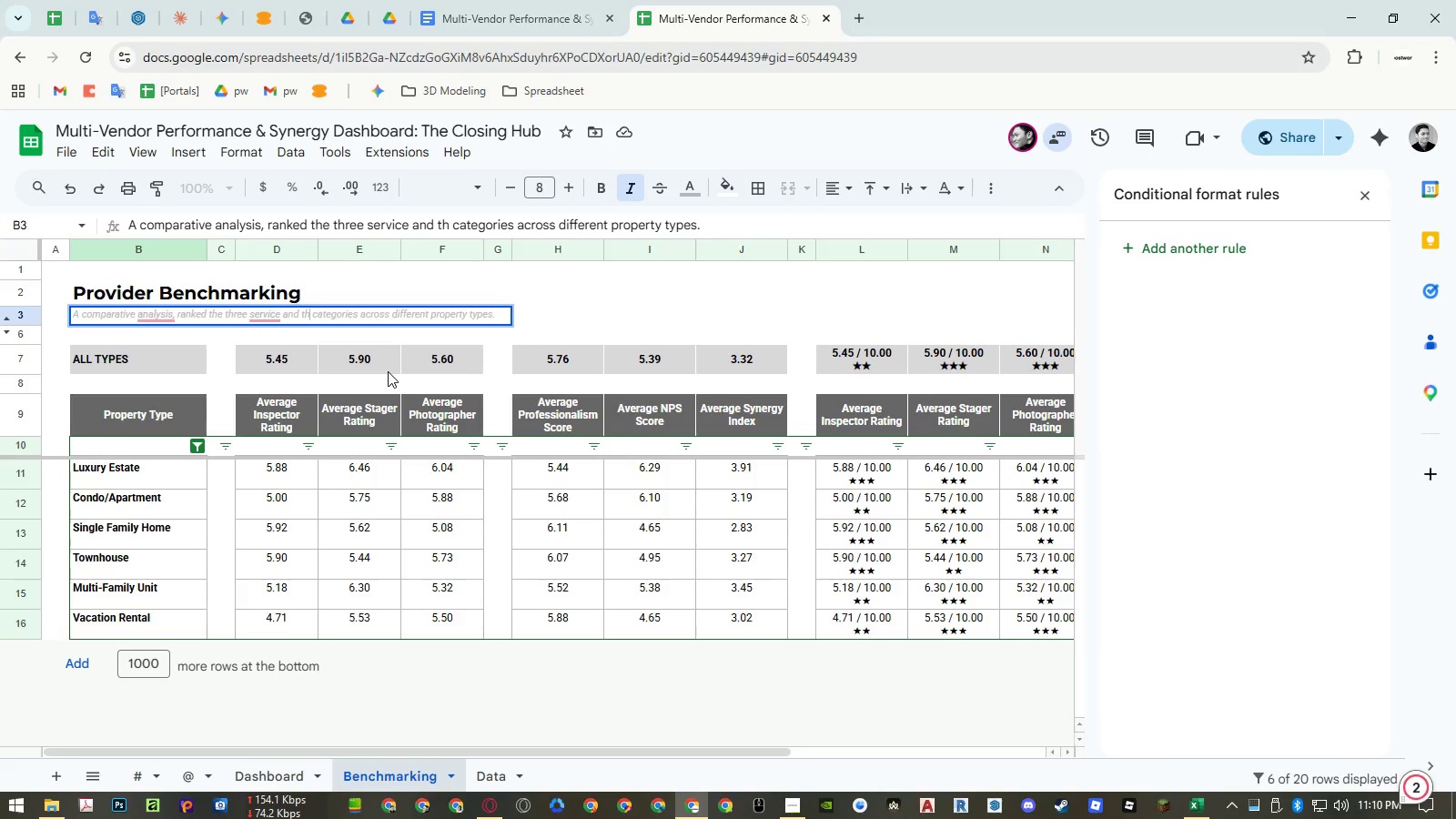 
key(Backspace)
 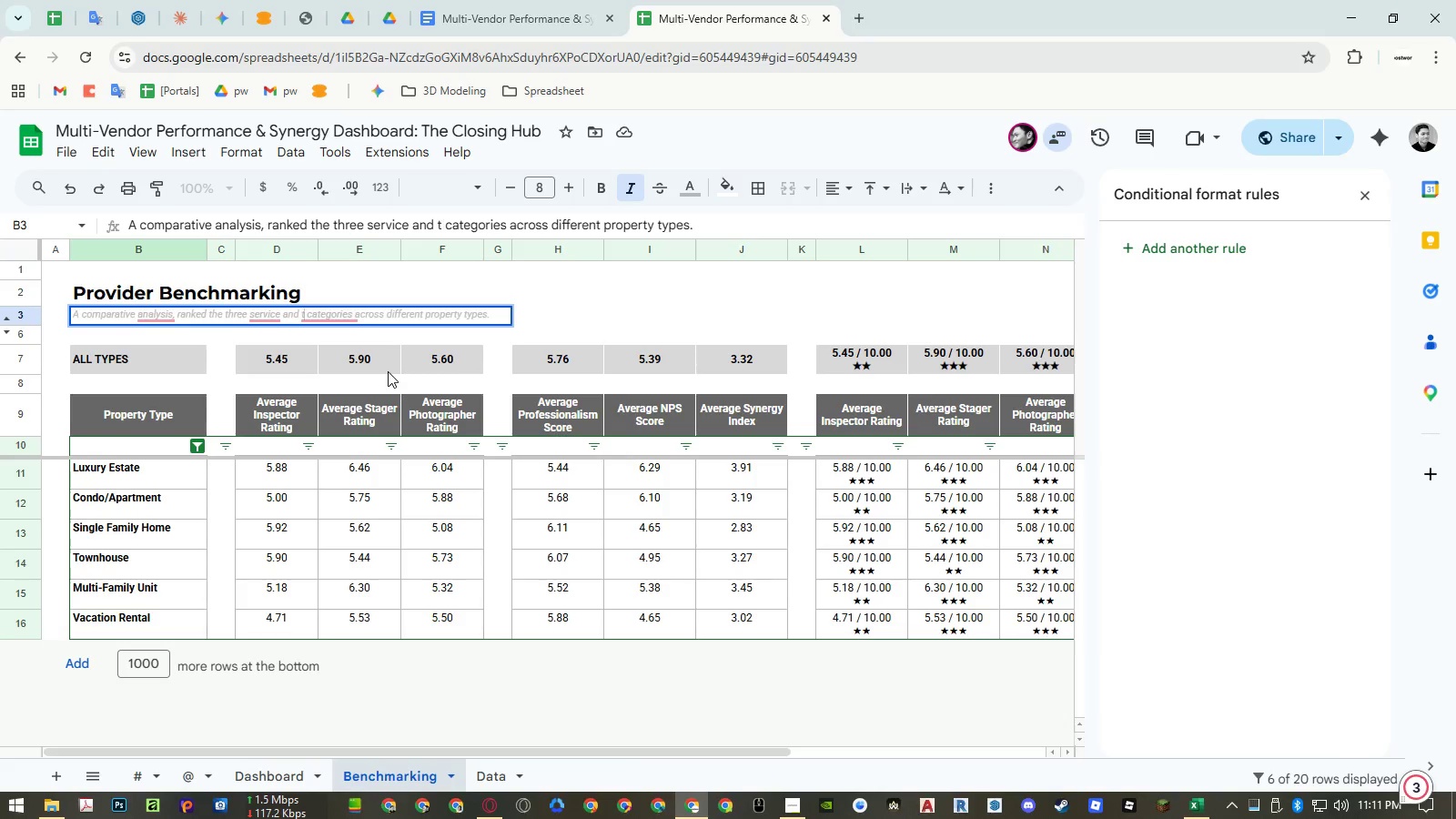 
key(Backspace)
 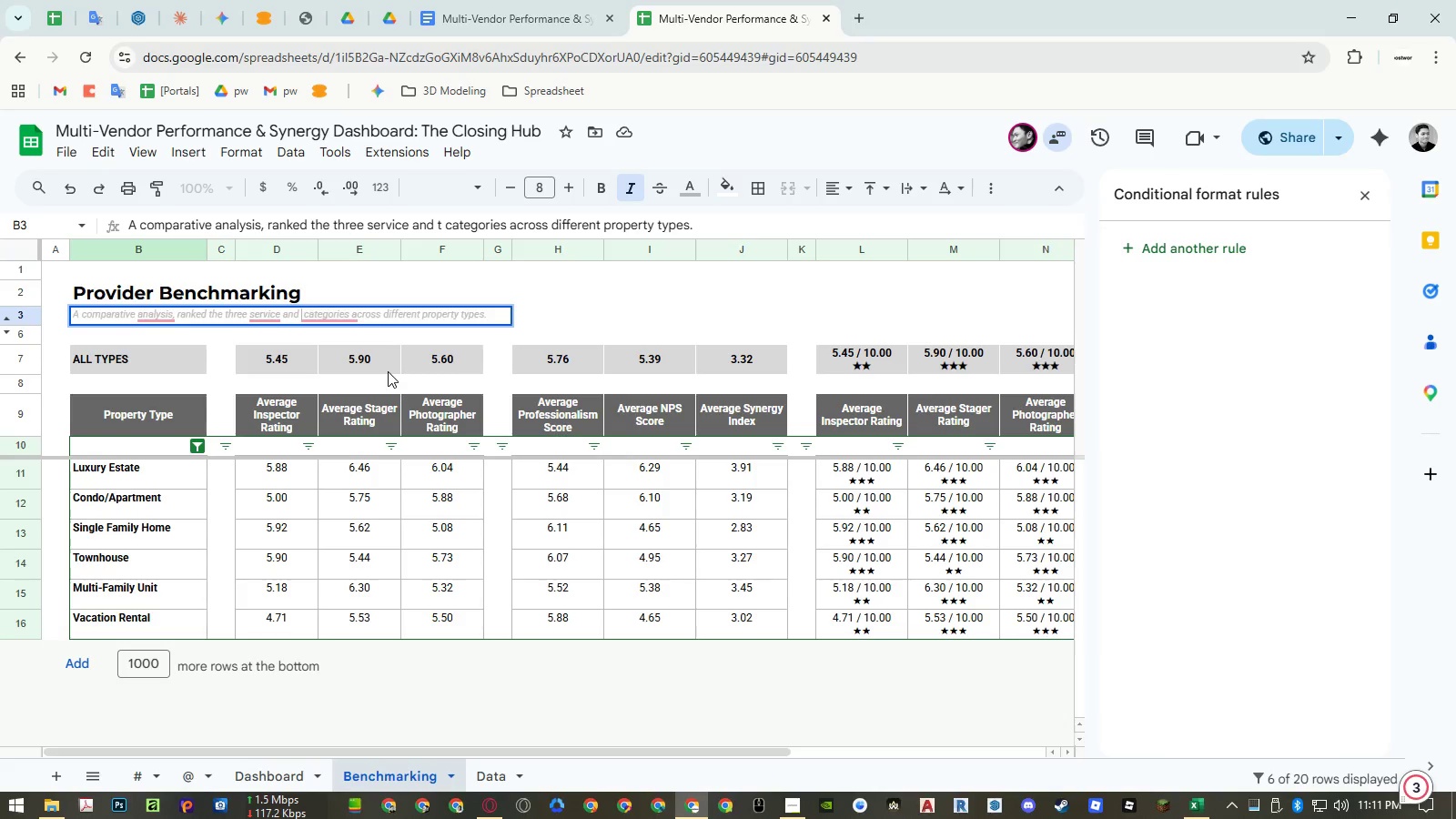 
key(Backspace)
 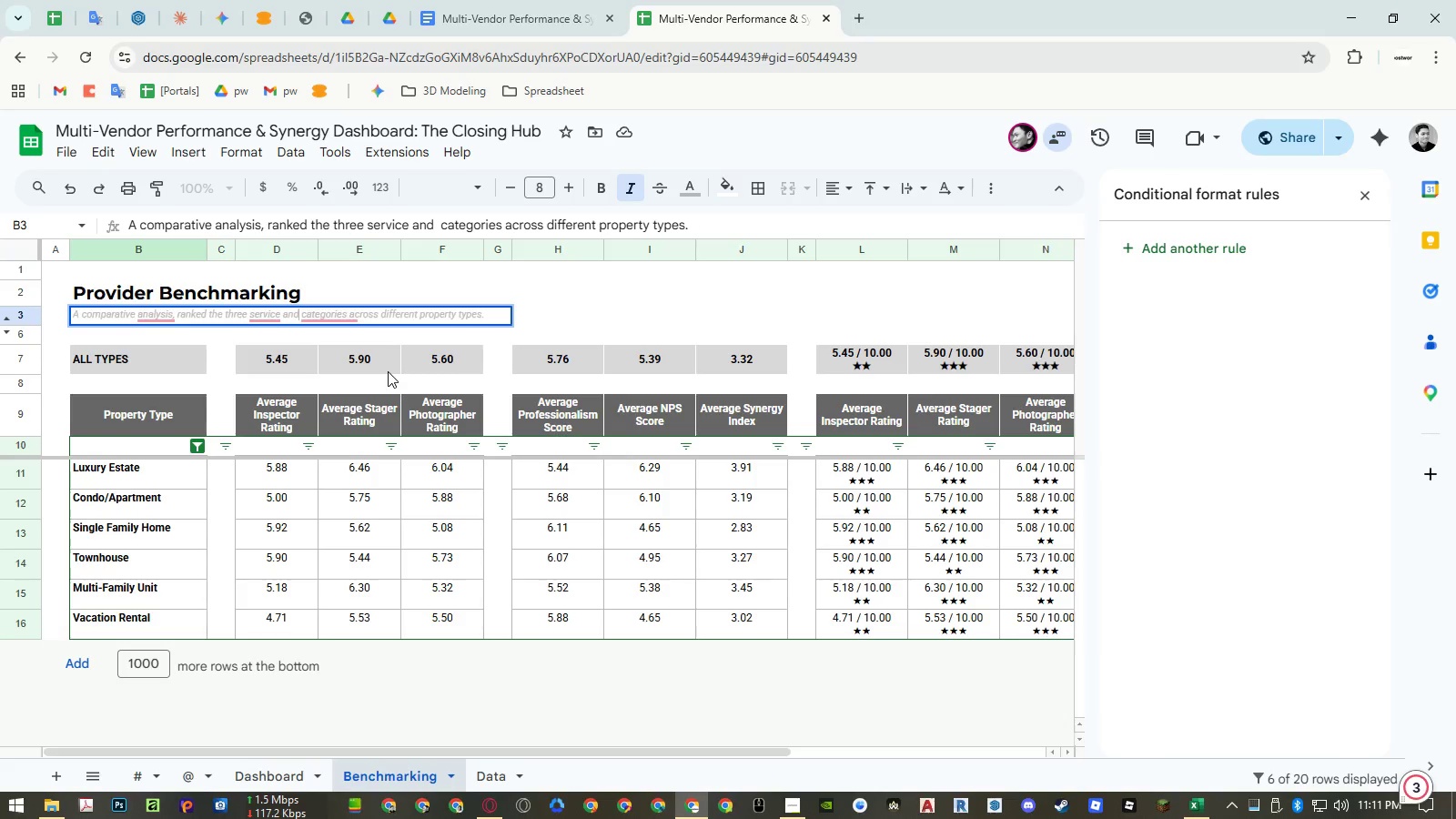 
key(Backspace)
 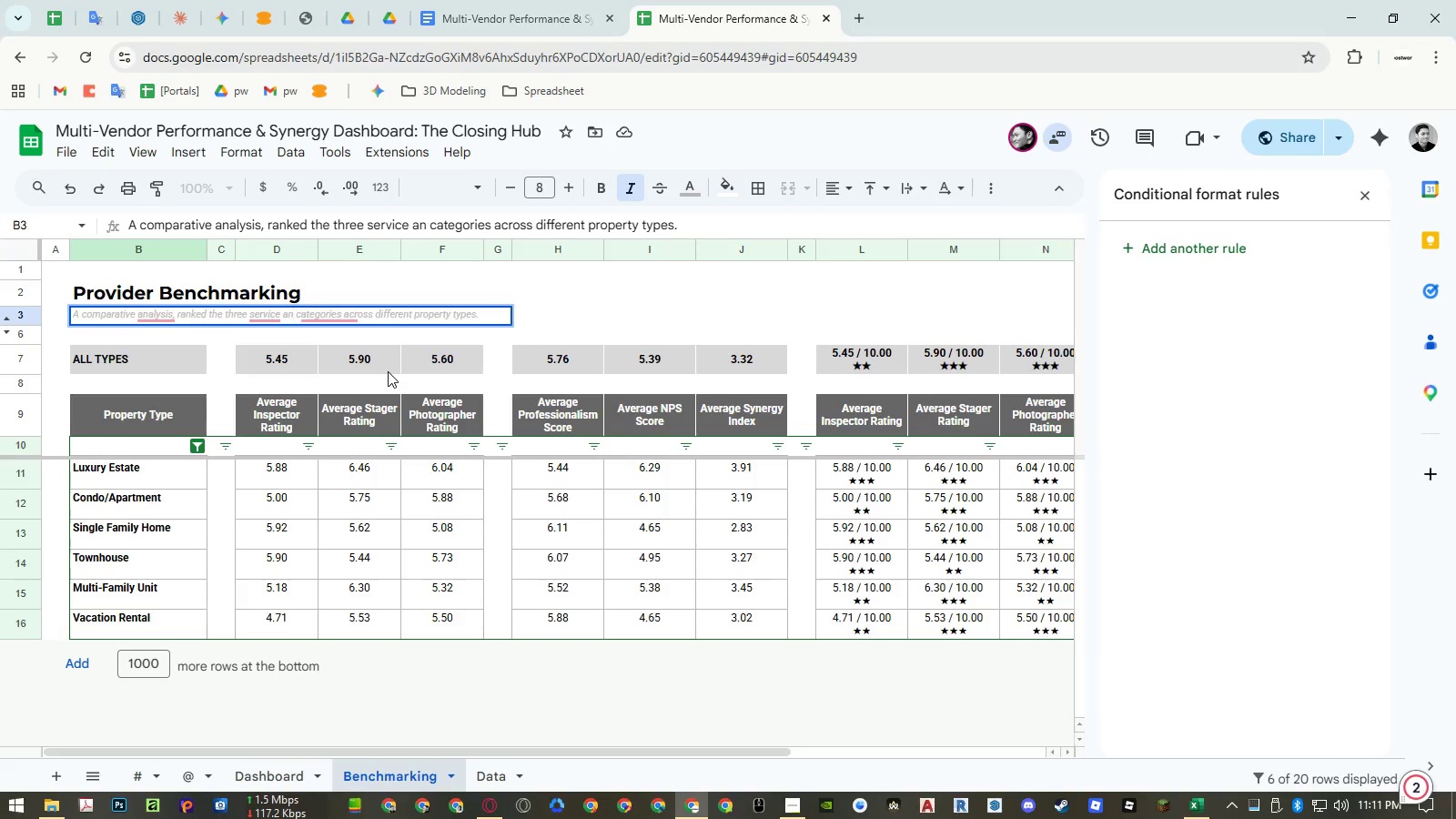 
key(Backspace)
 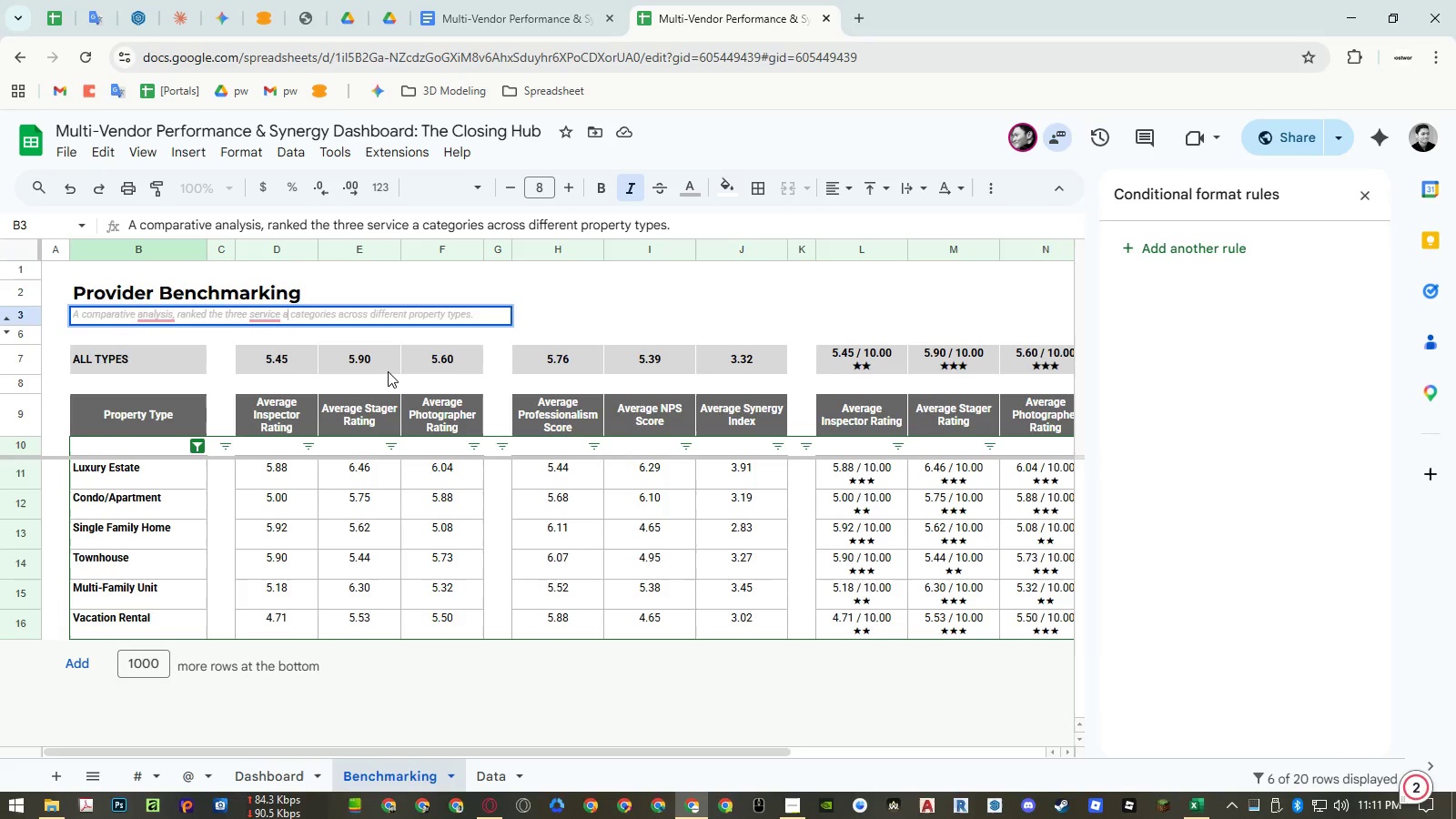 
key(Backspace)
 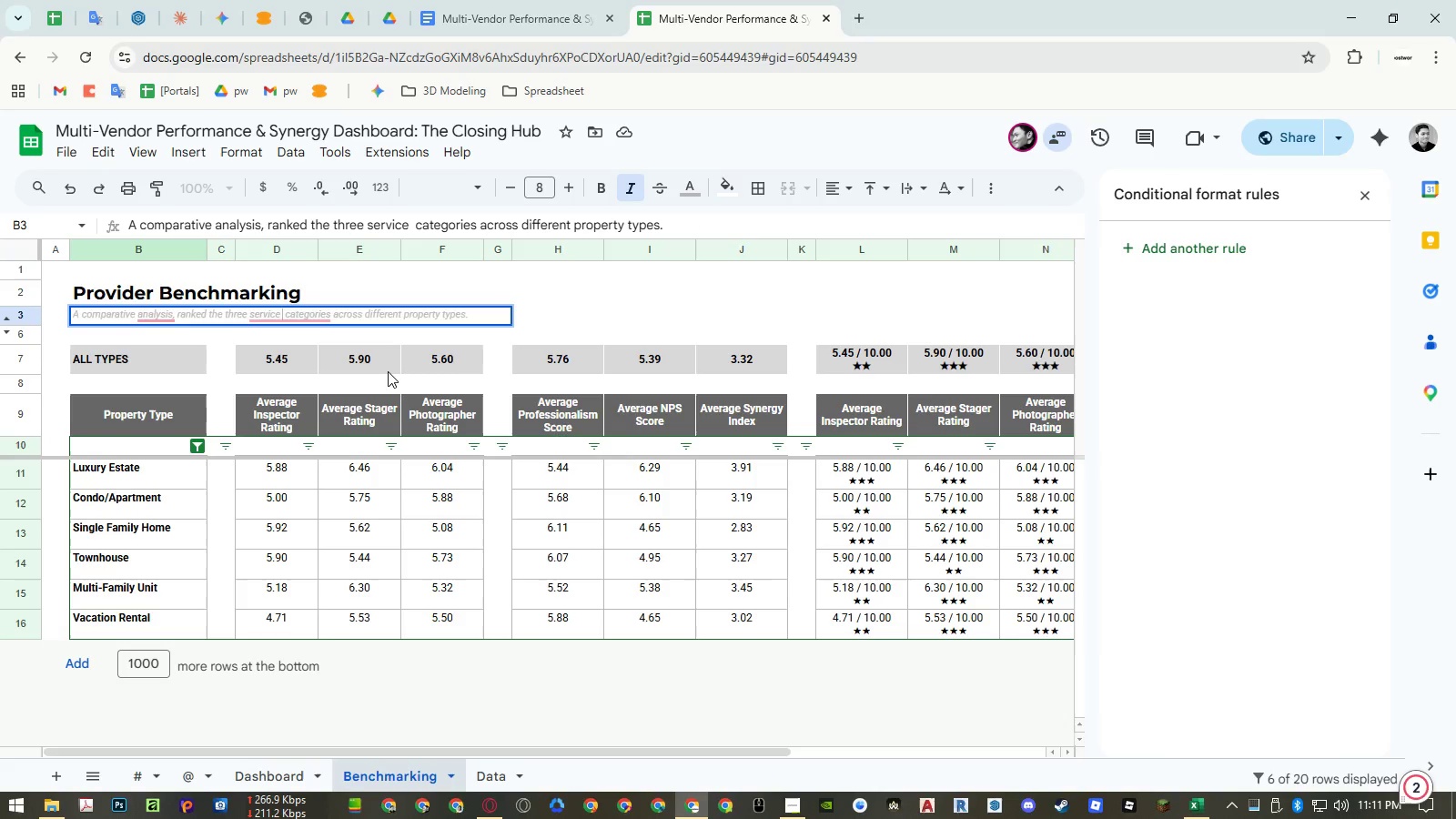 
key(Backspace)
 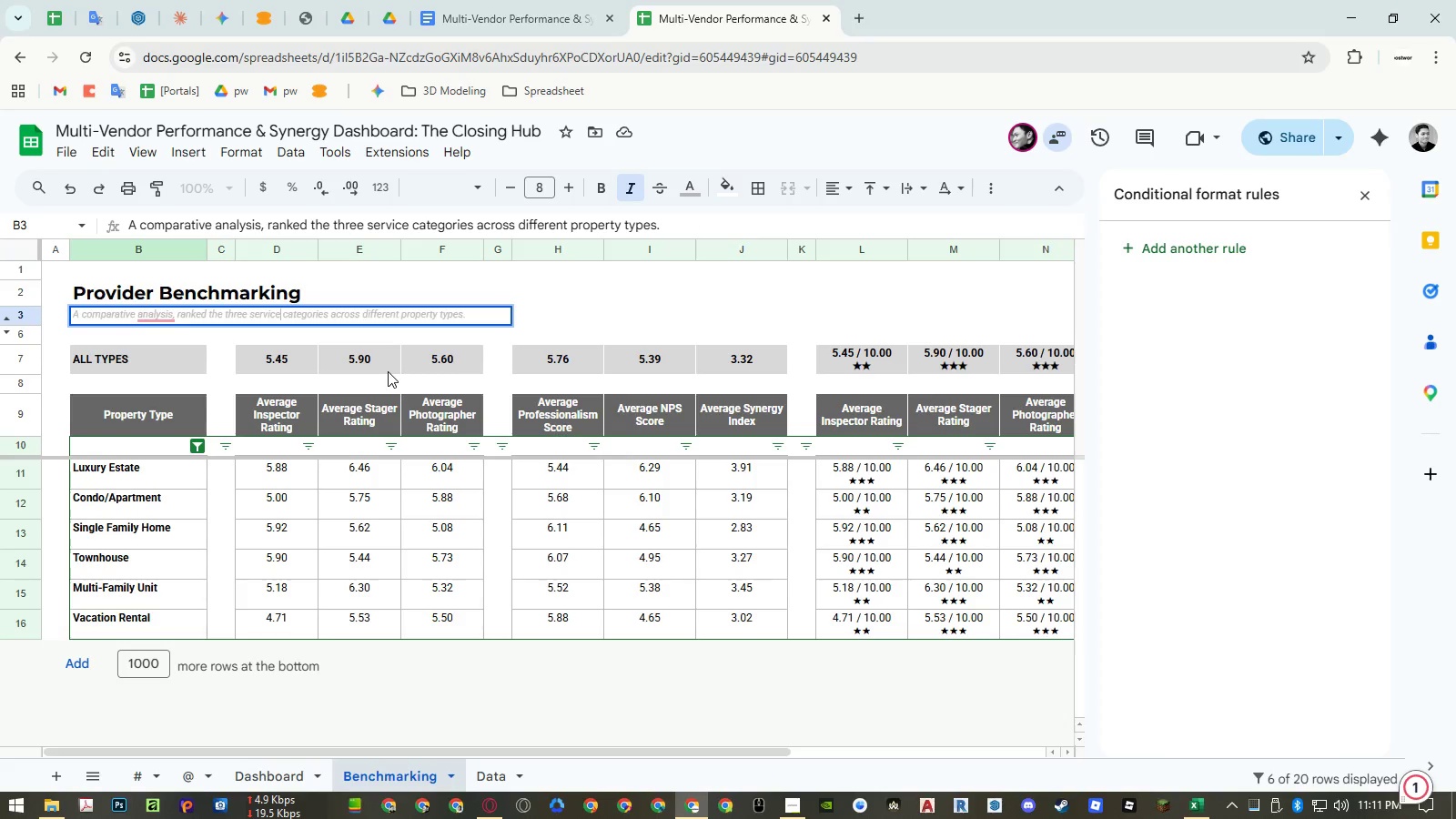 
key(Control+ArrowRight)
 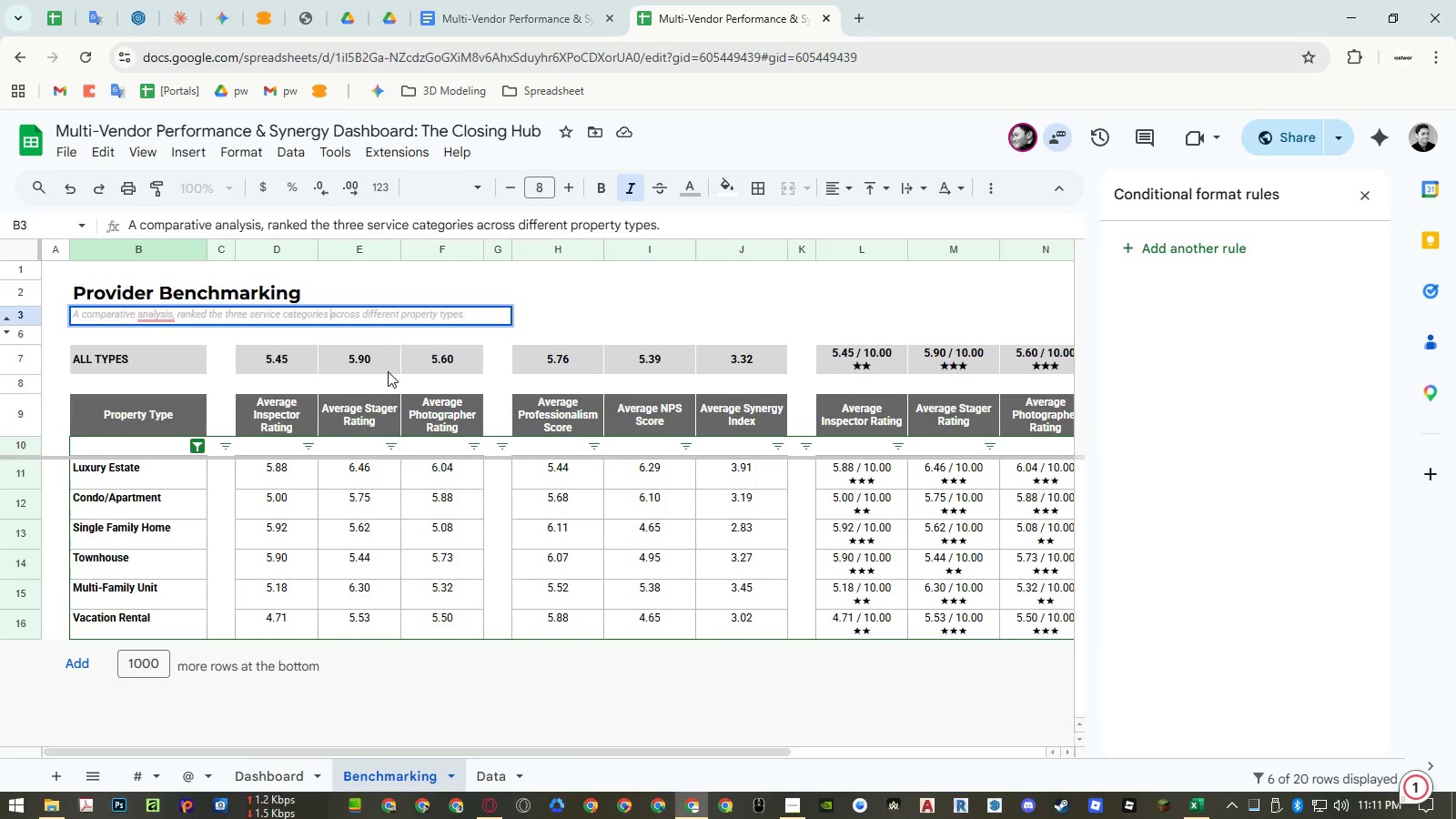 
key(Control+ArrowRight)
 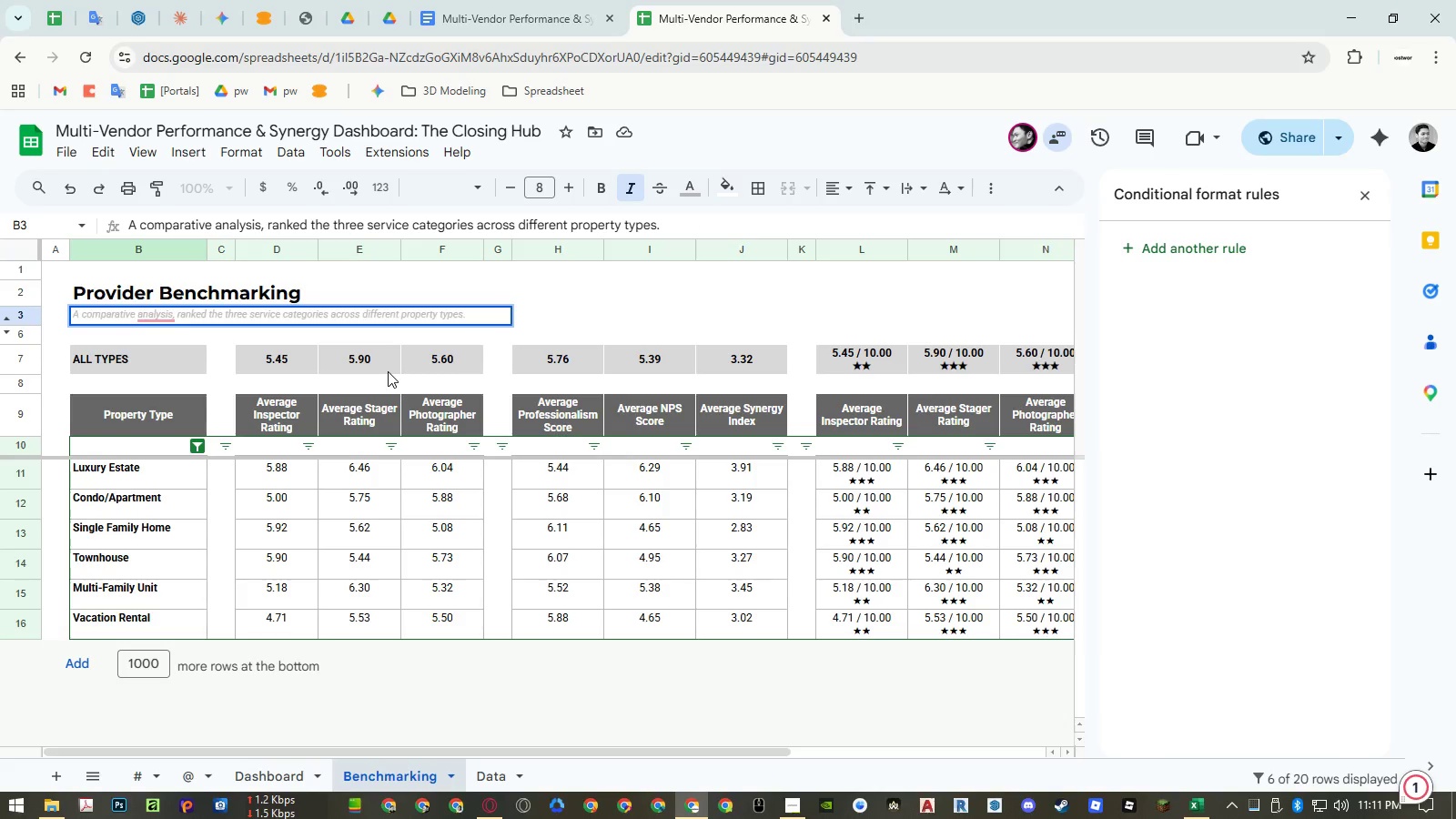 
type(and index )
 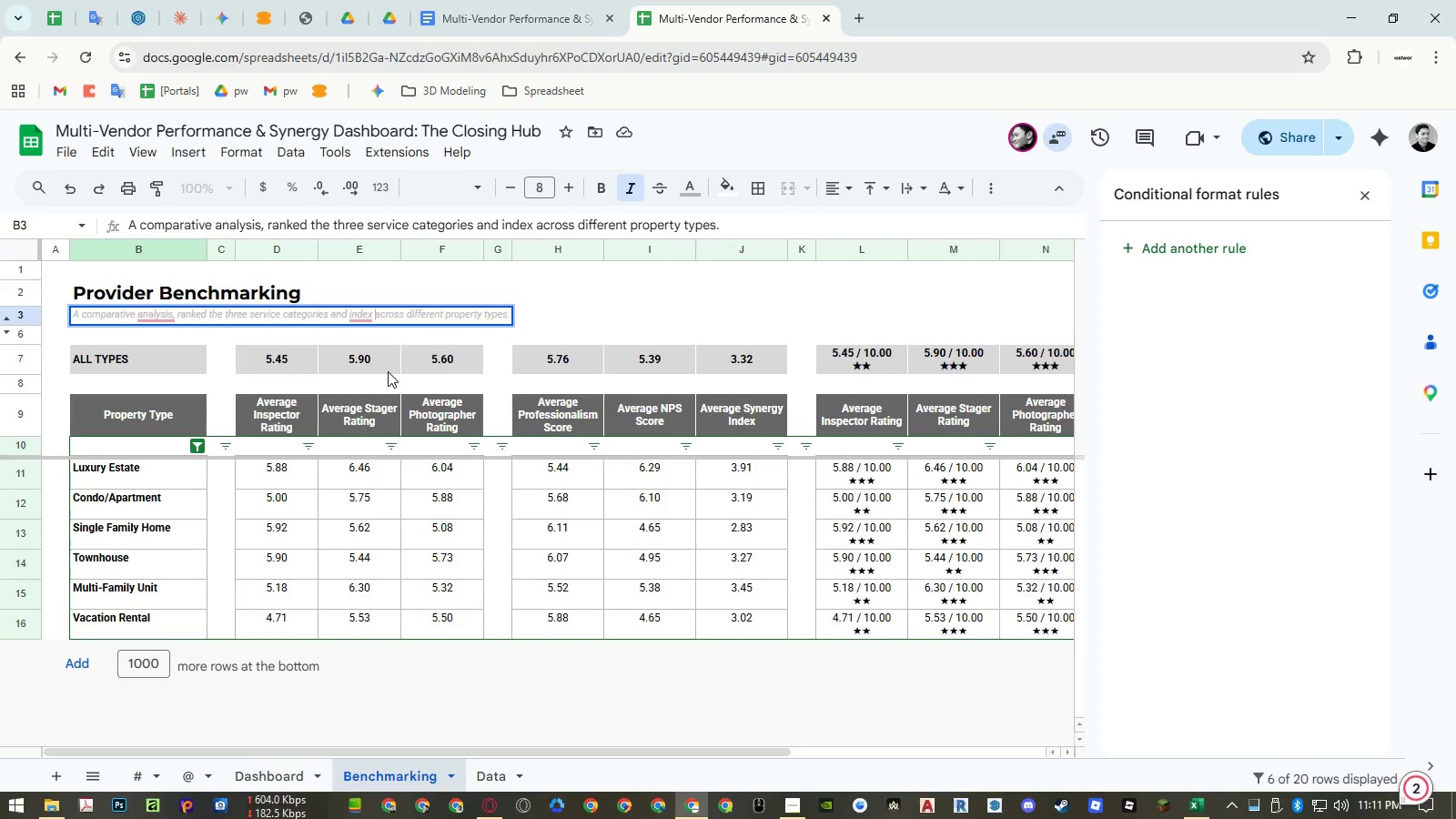 
key(ArrowLeft)
 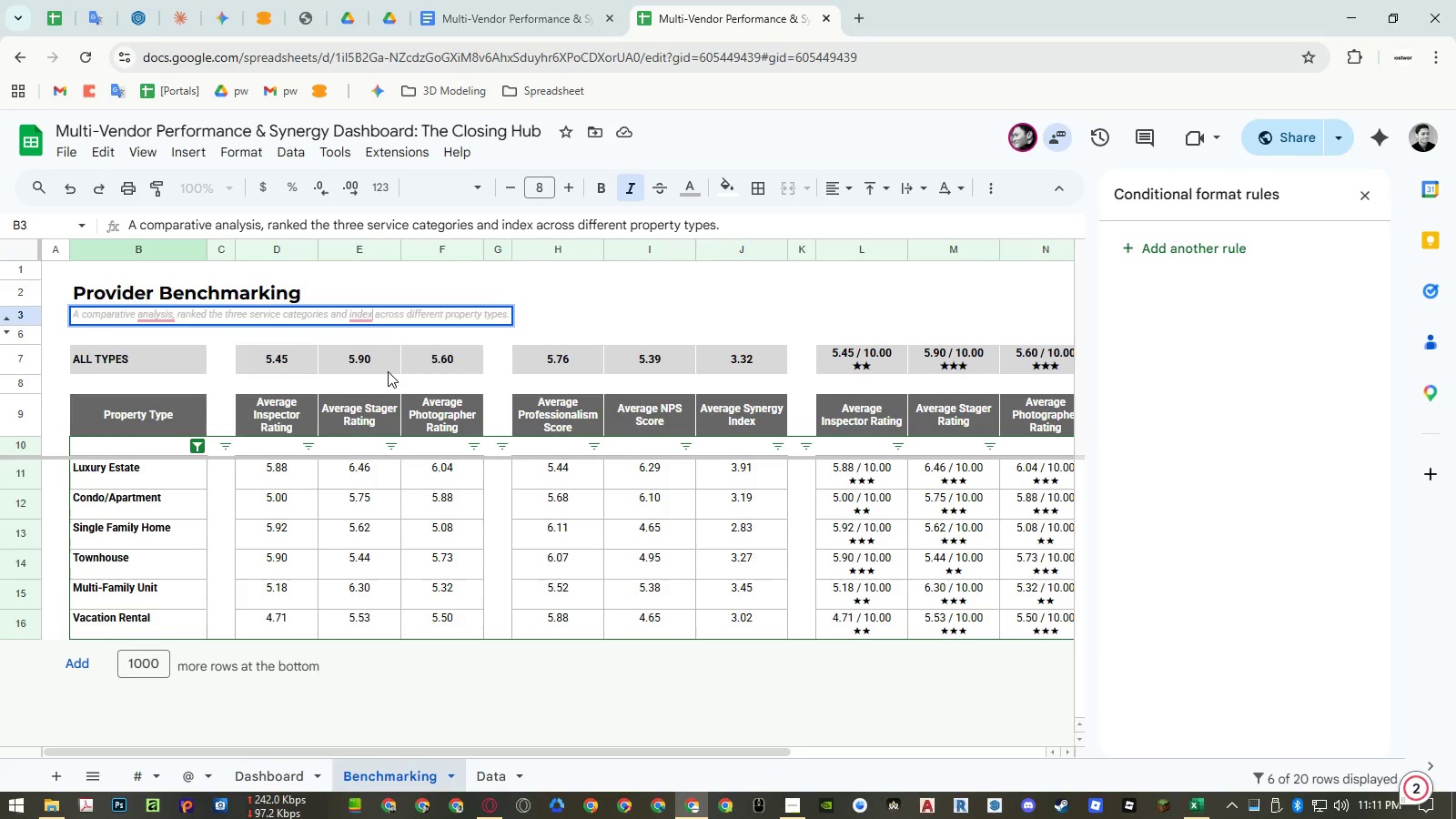 
type(es)
 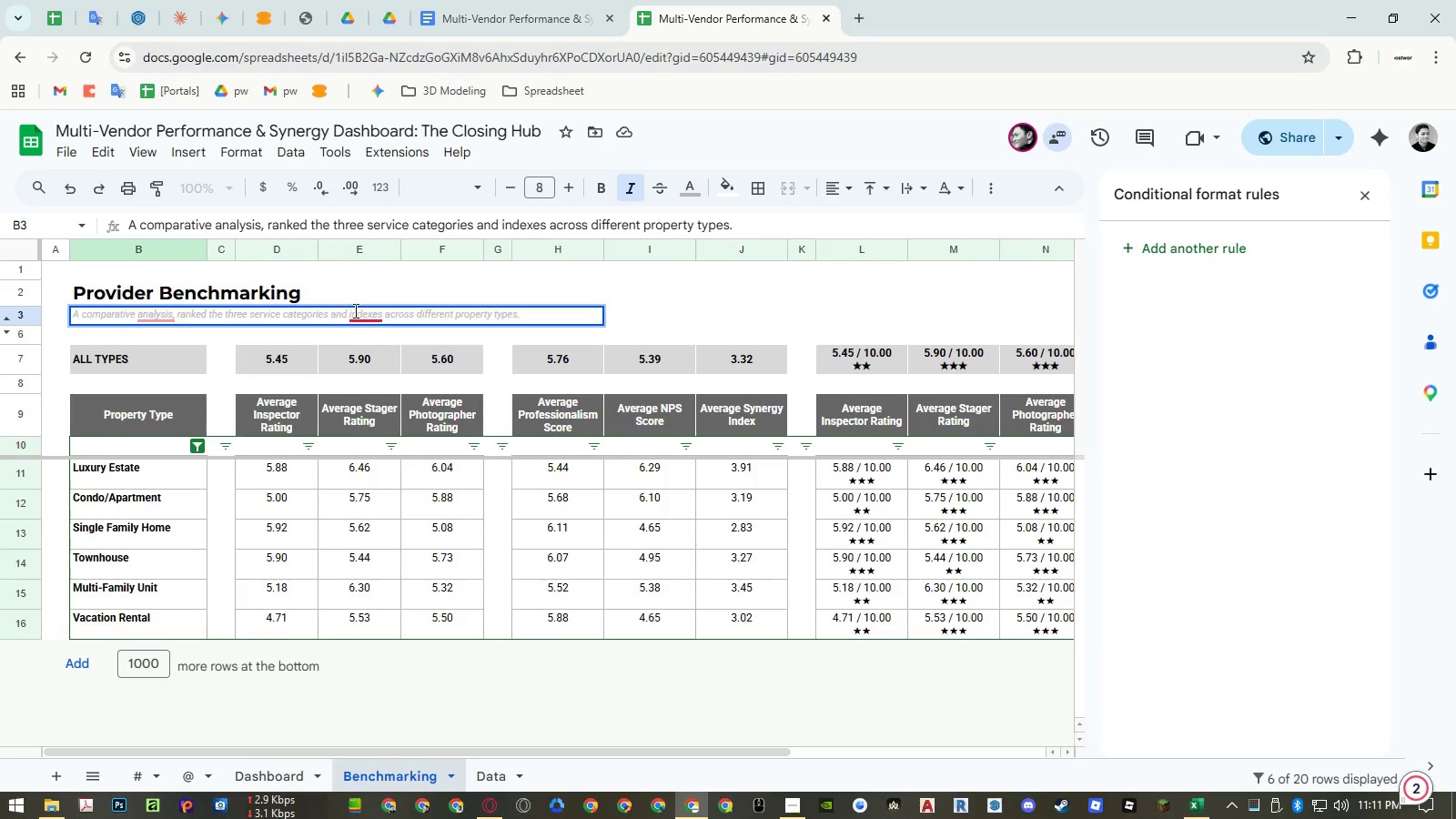 
wait(5.59)
 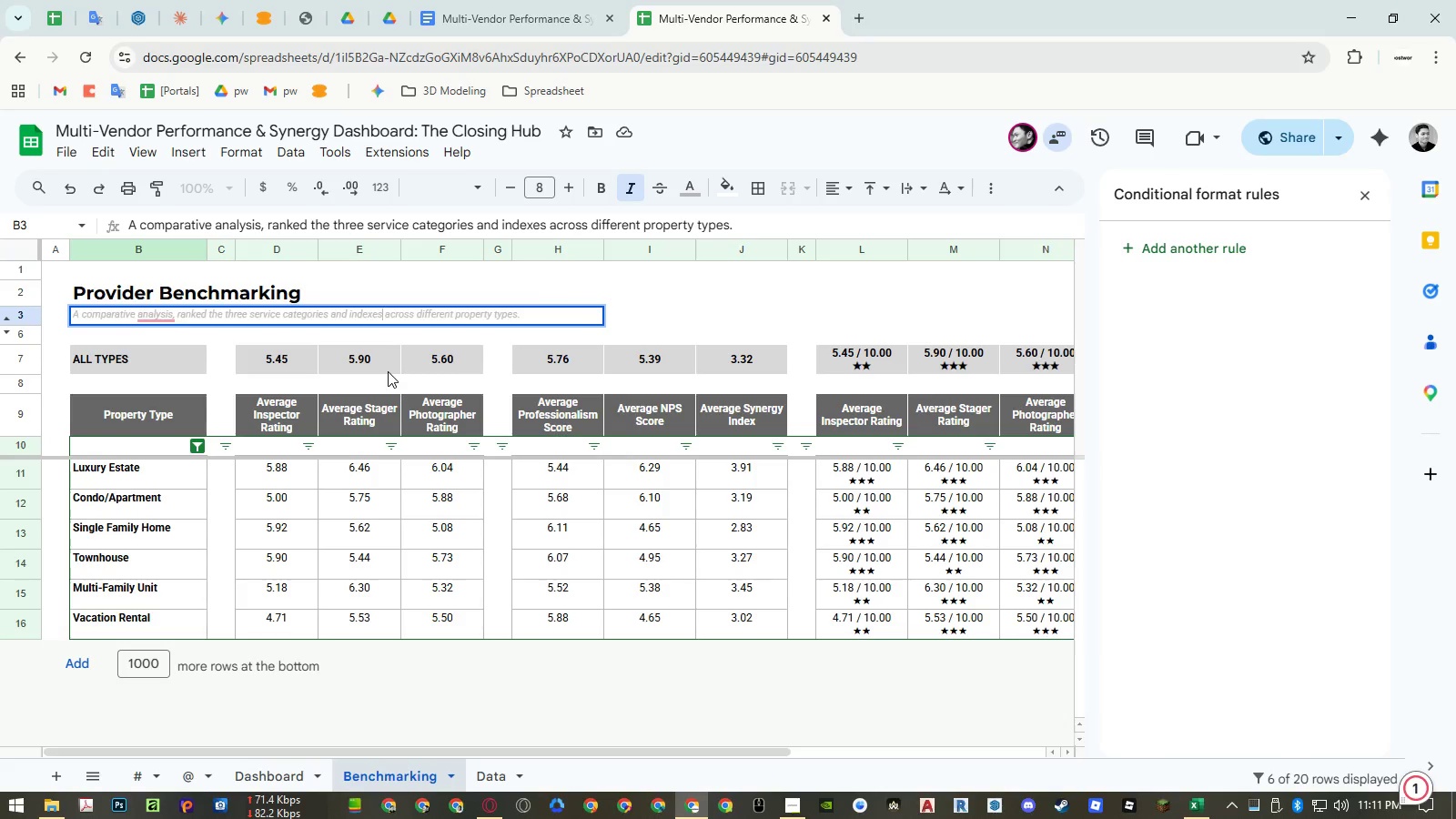 
left_click([384, 348])
 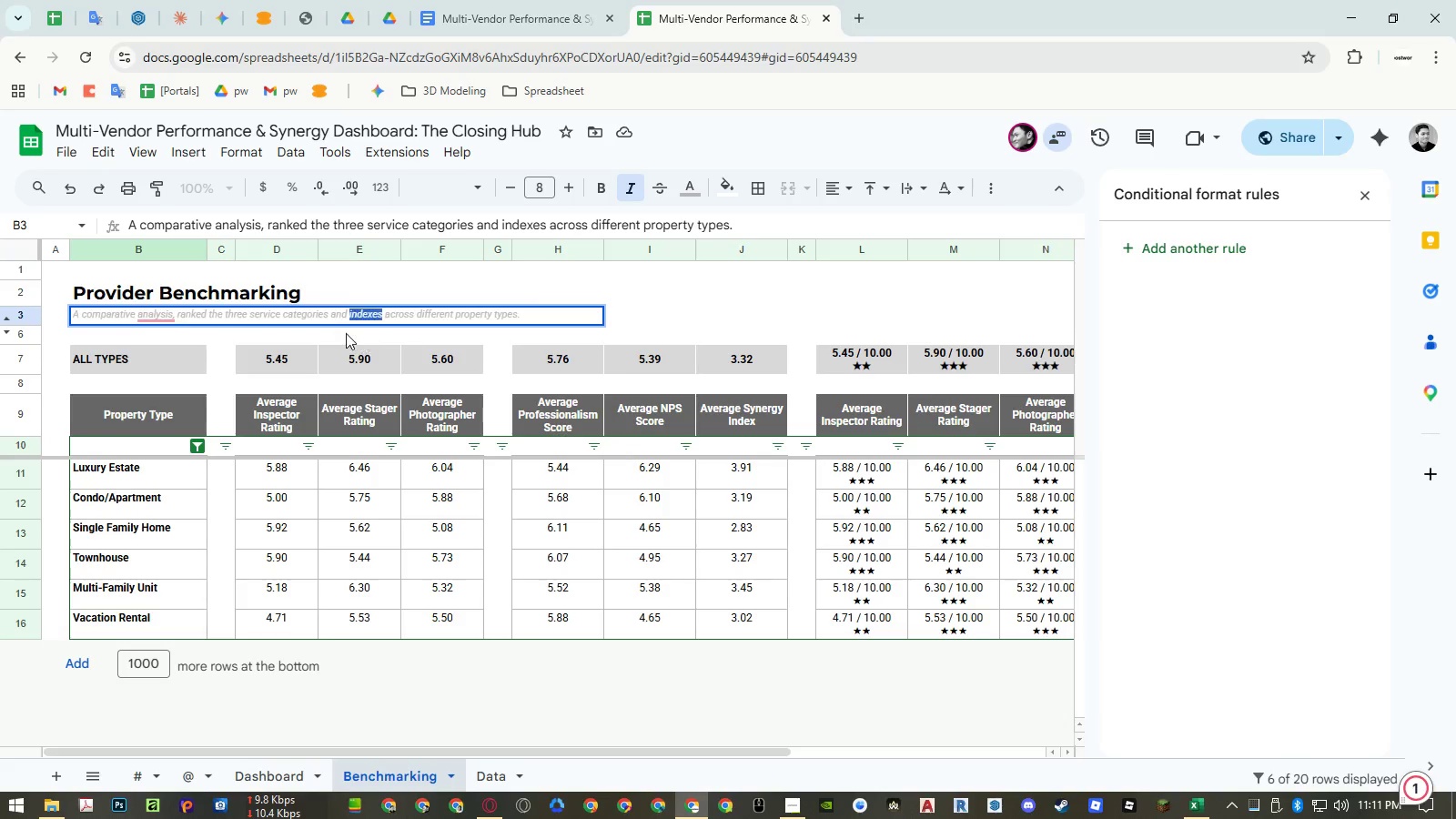 
key(Unknown)
 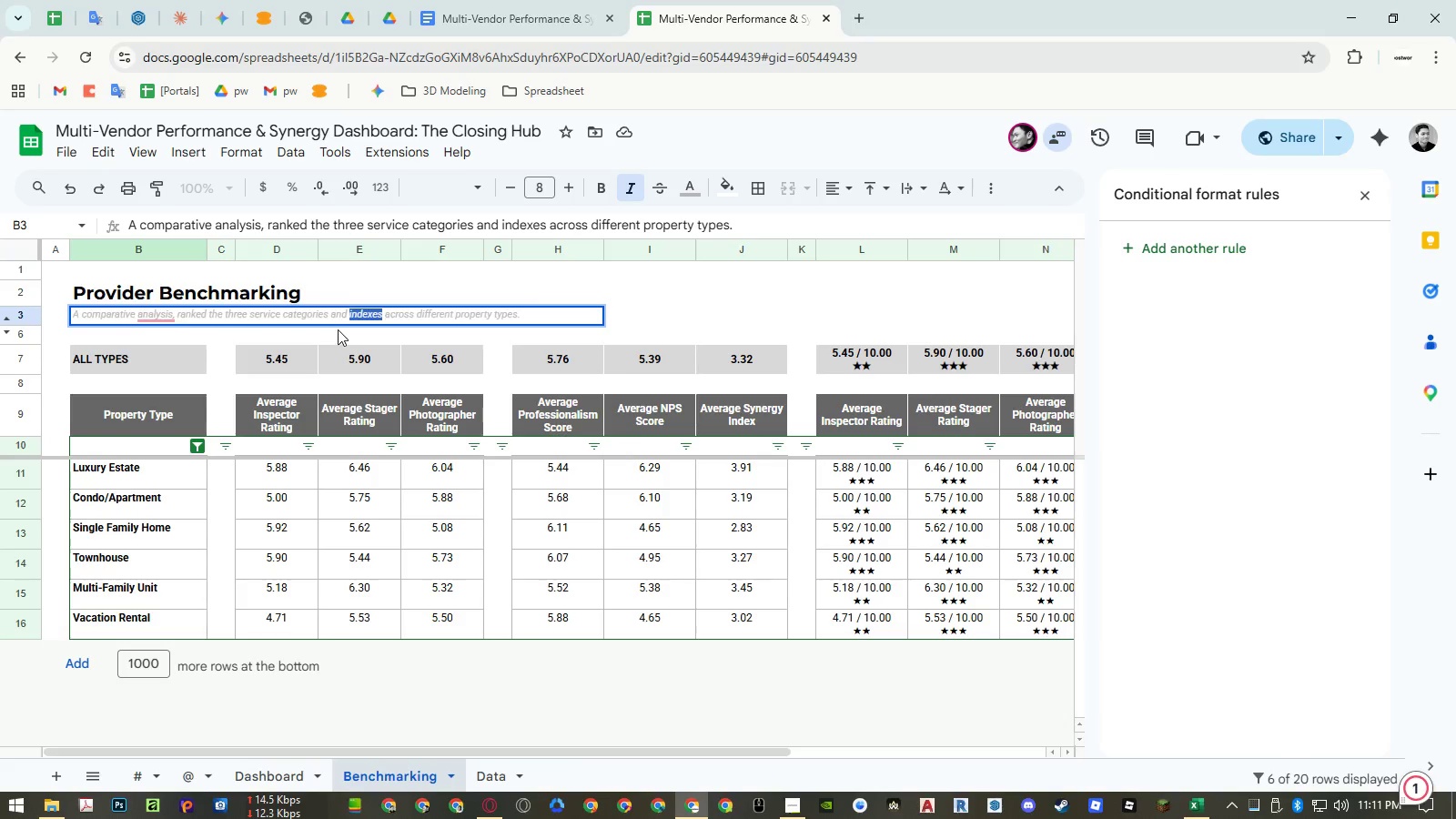 
key(Unknown)
 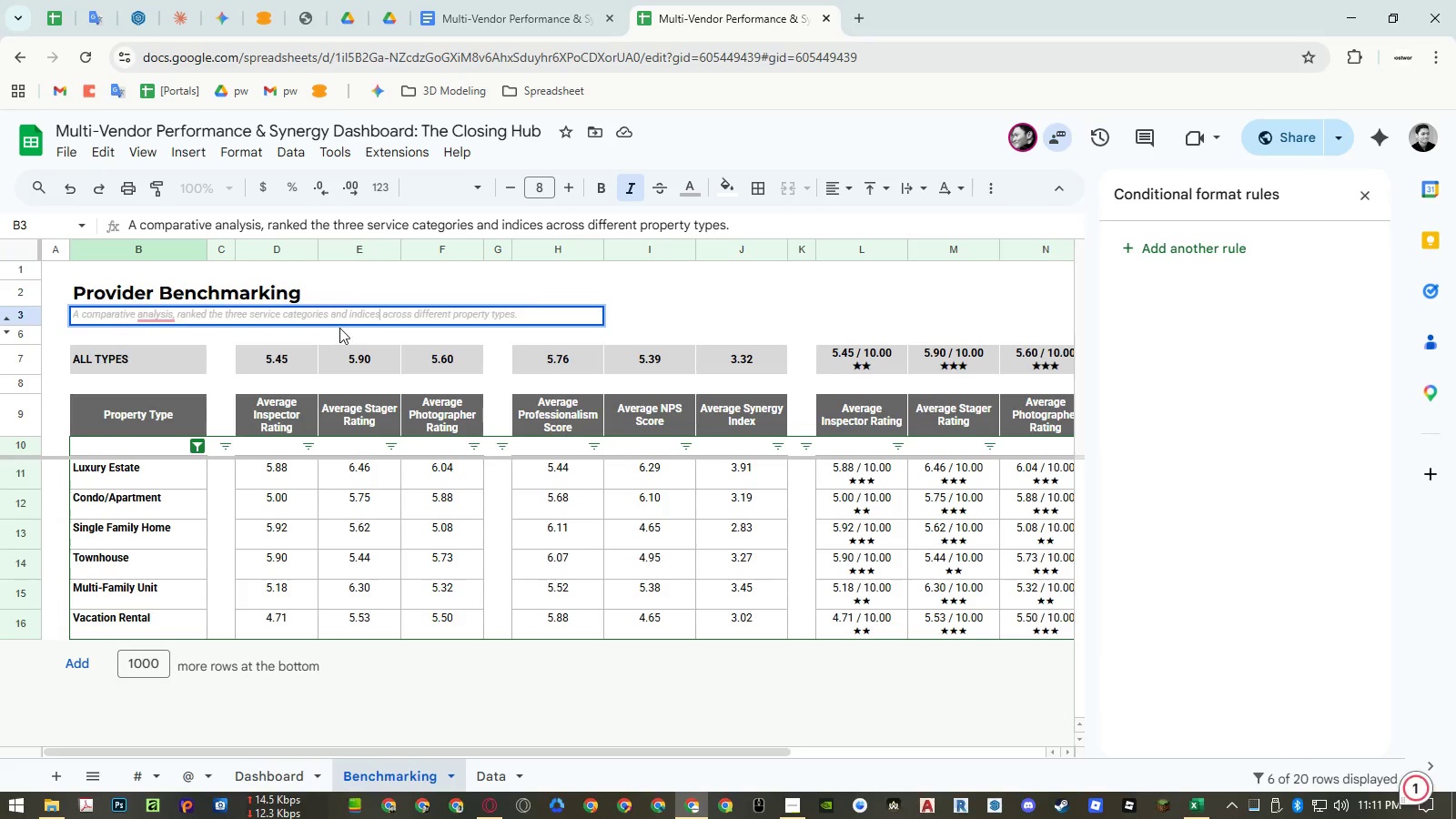 
hold_key(key=Unknown, duration=12.58)
 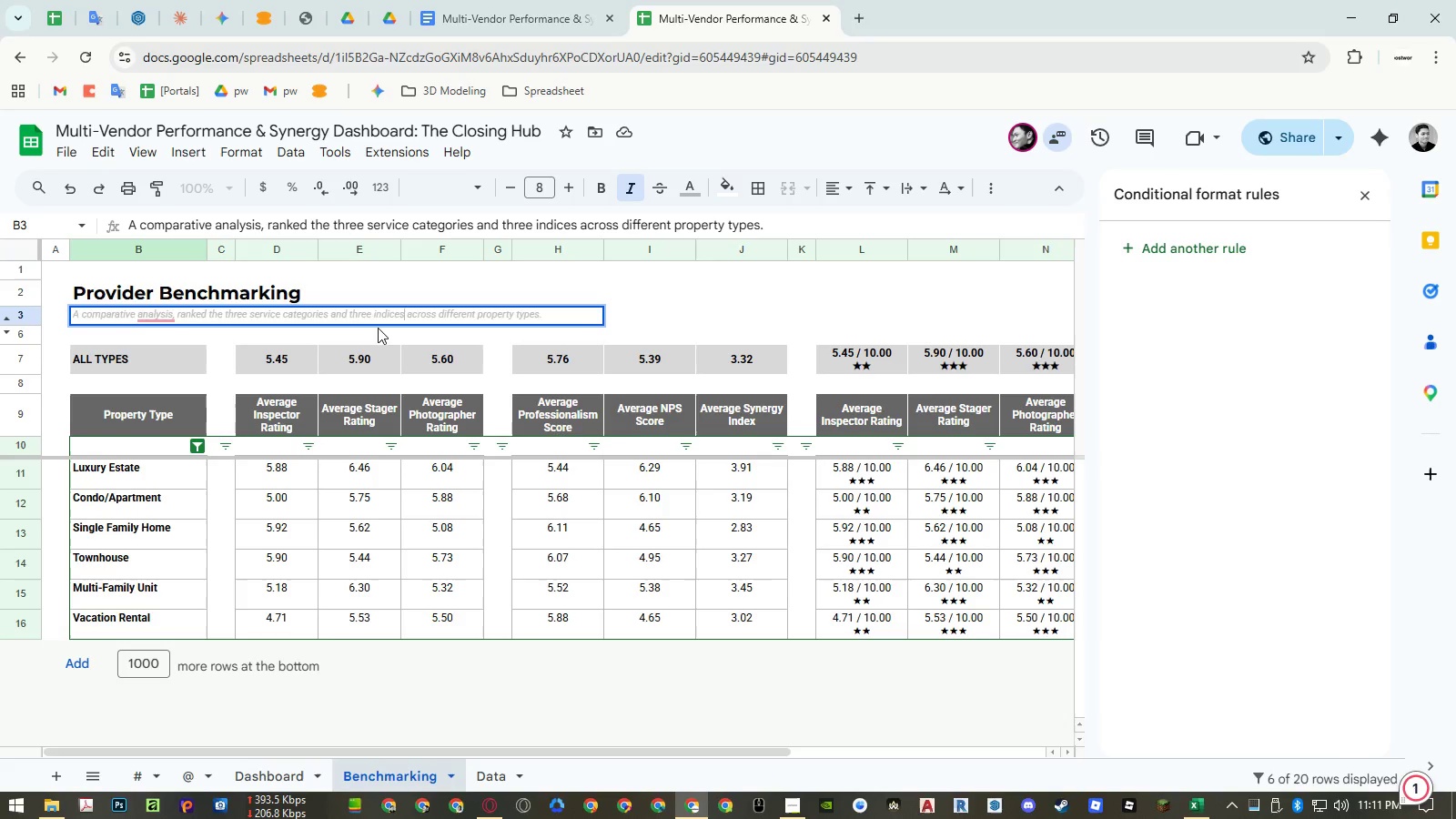 
left_click_drag(start_coordinate=[378, 313], to_coordinate=[349, 314])
 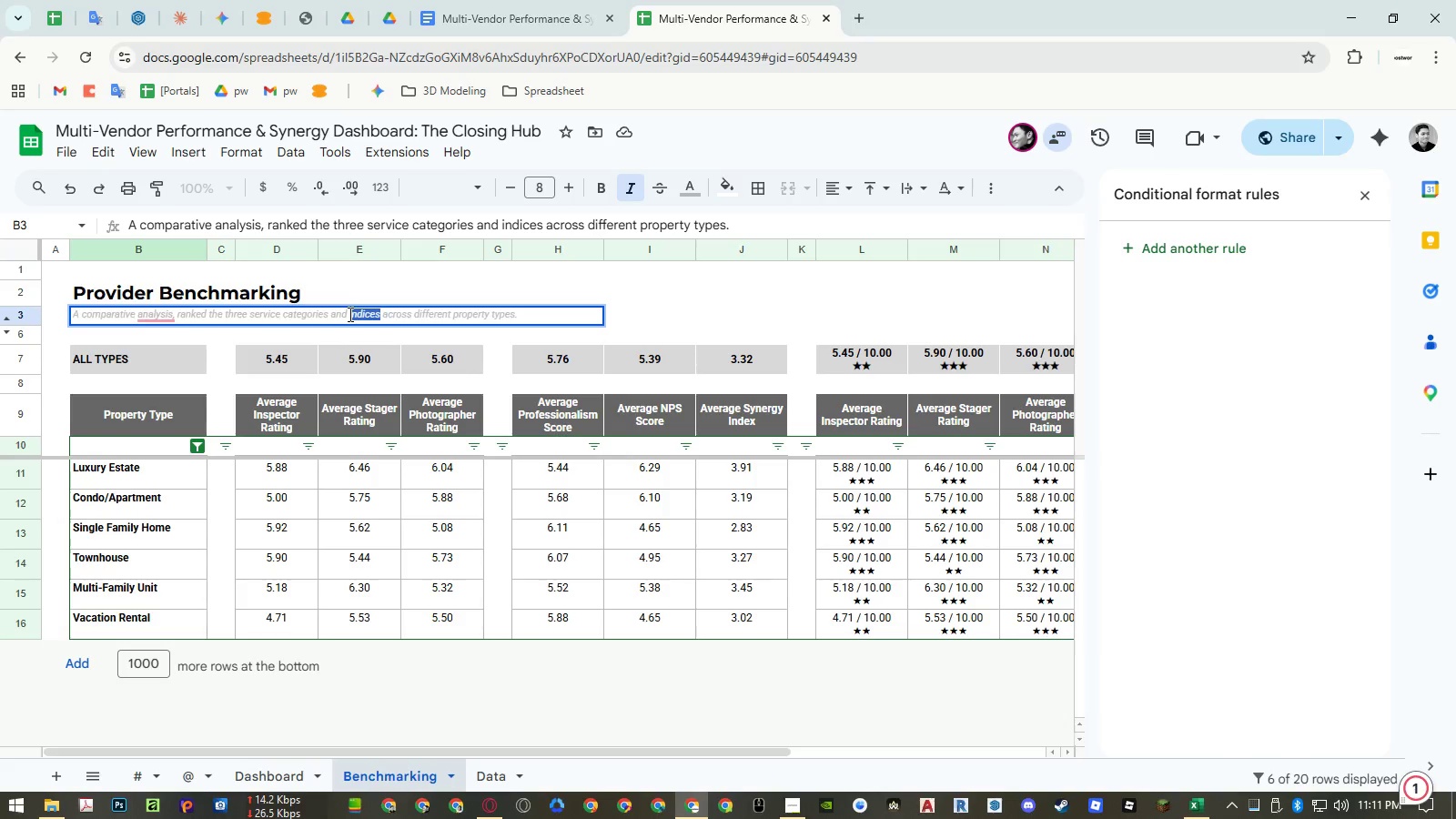 
type(three index)
 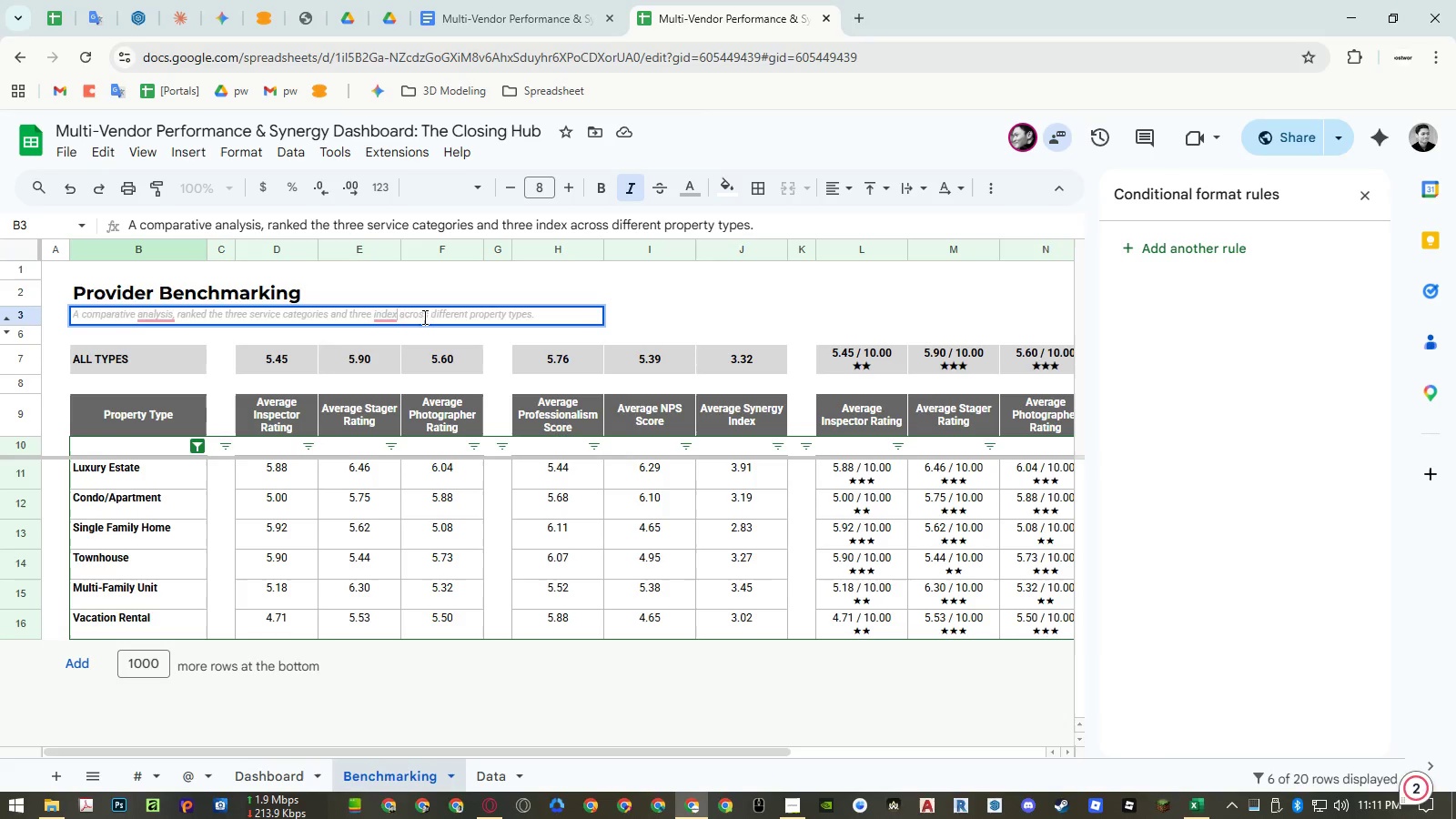 
left_click([392, 345])
 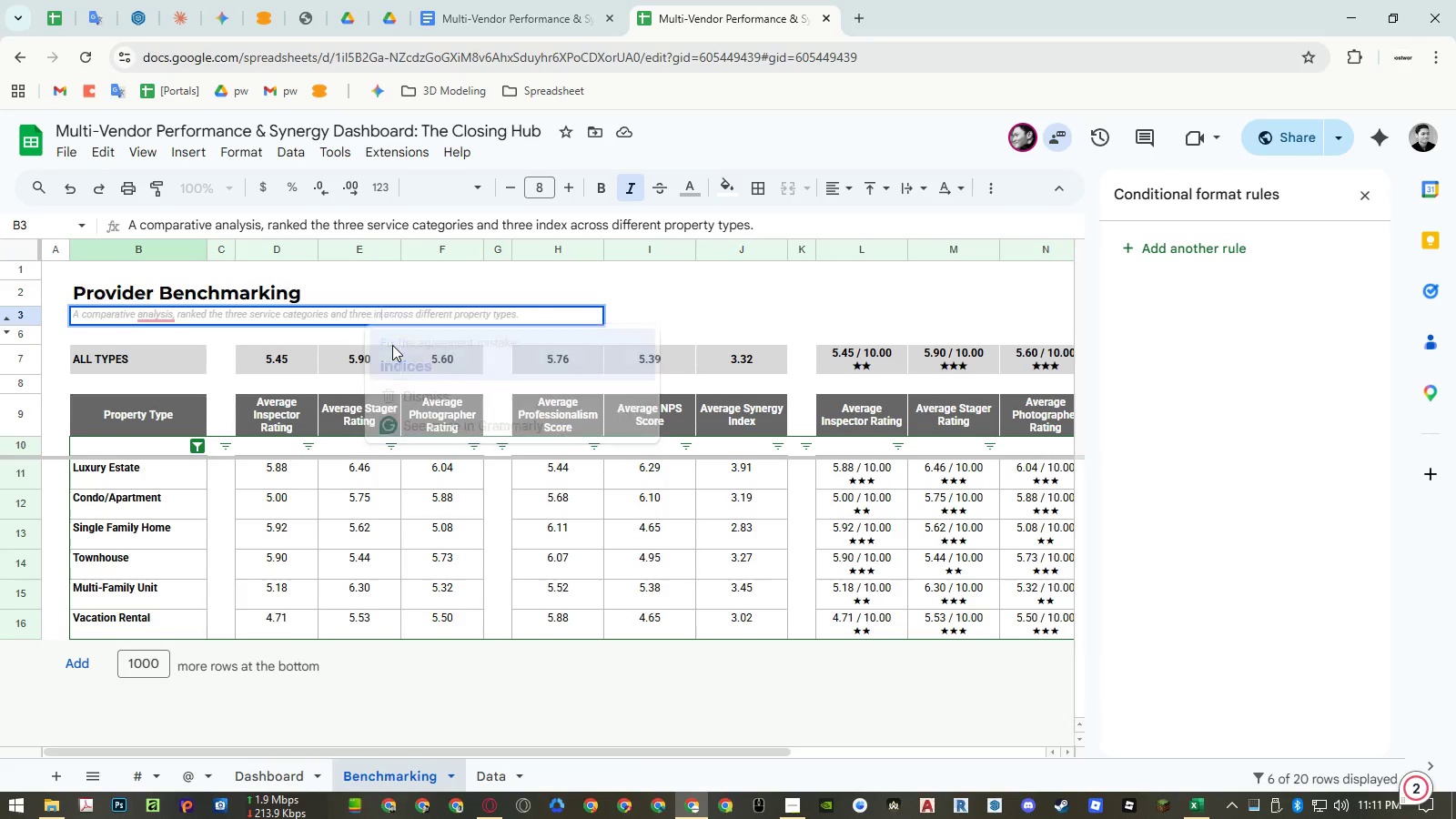 
key(Unknown)
 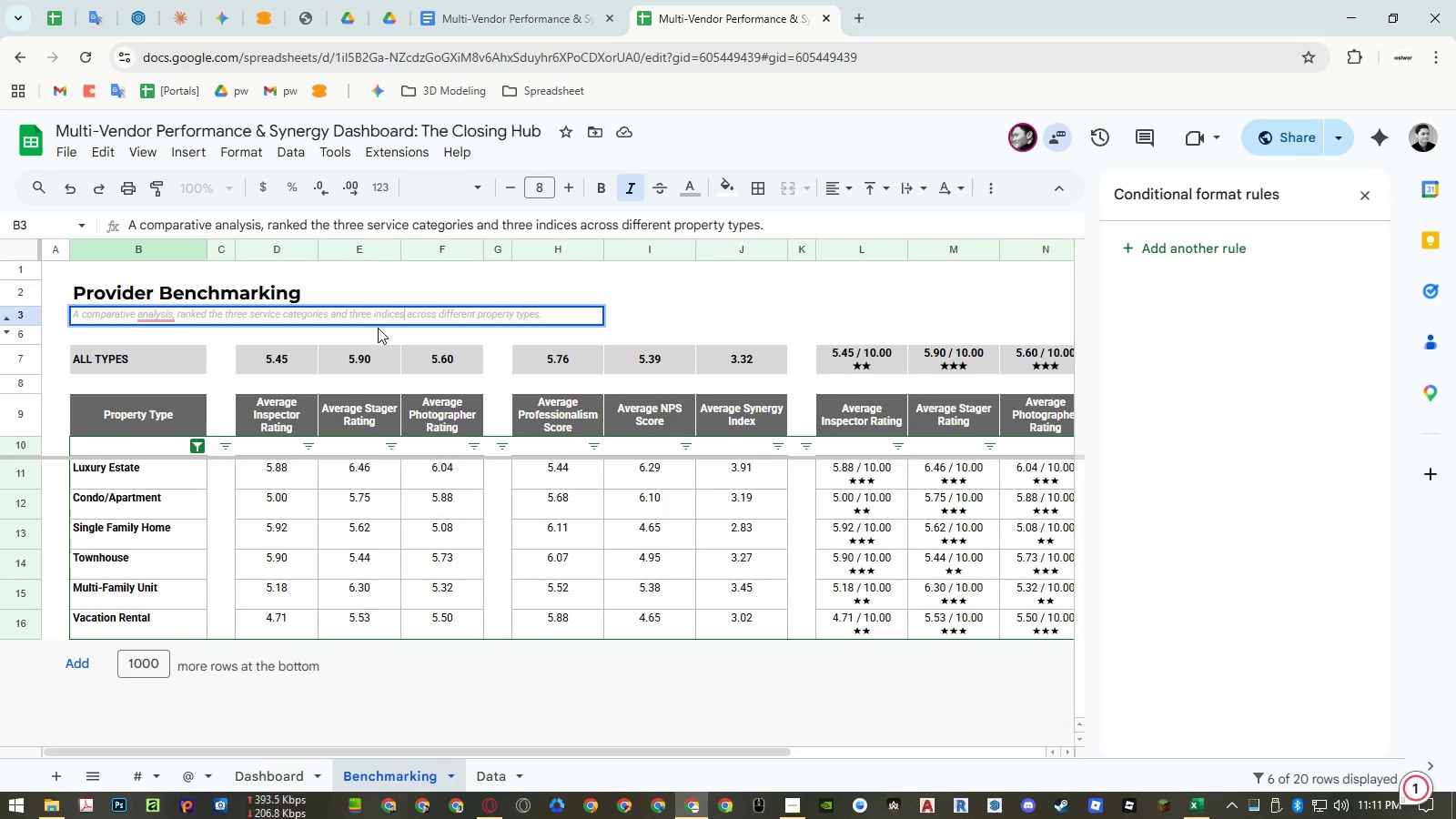 
key(Unknown)
 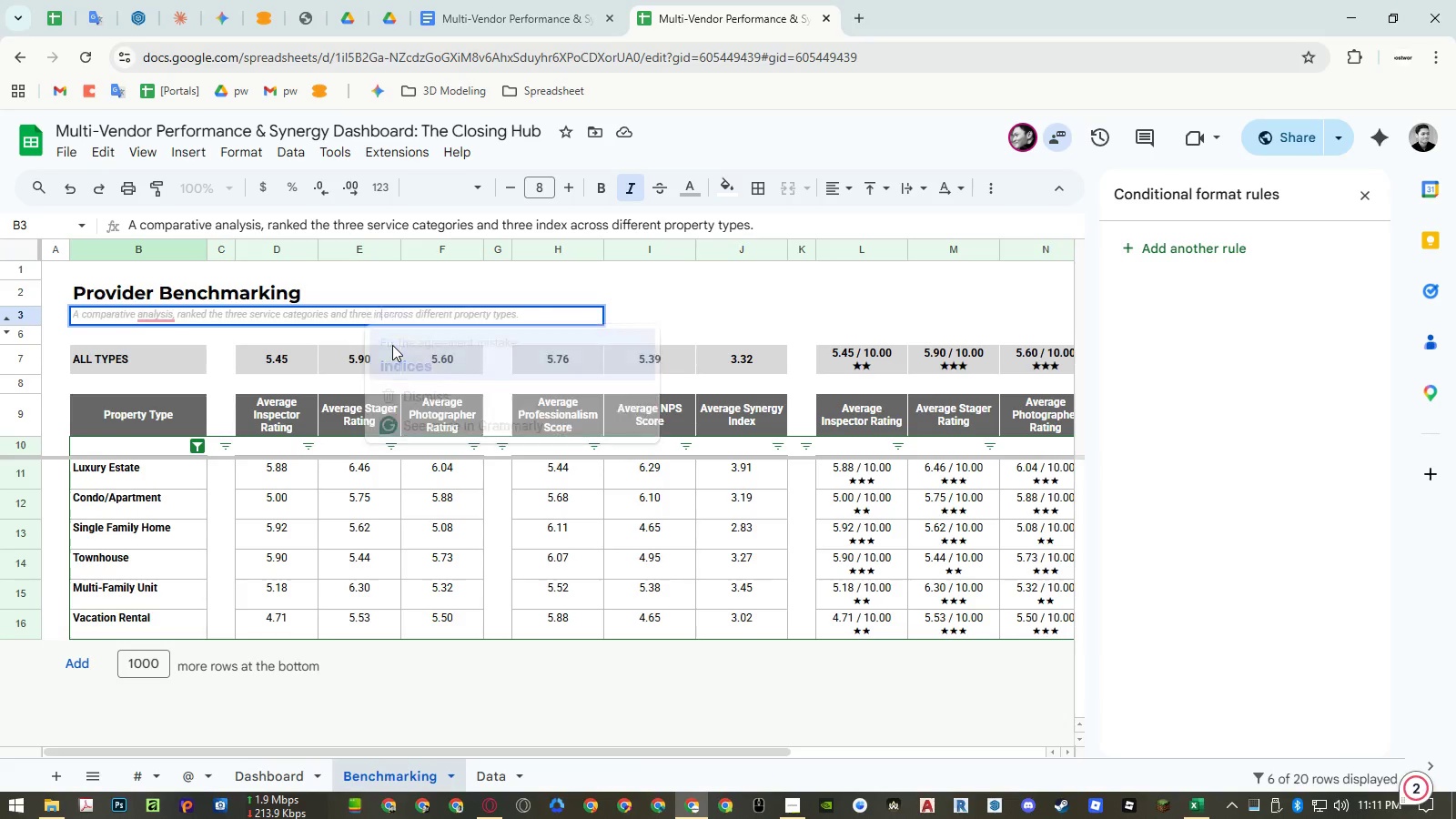 
key(Unknown)
 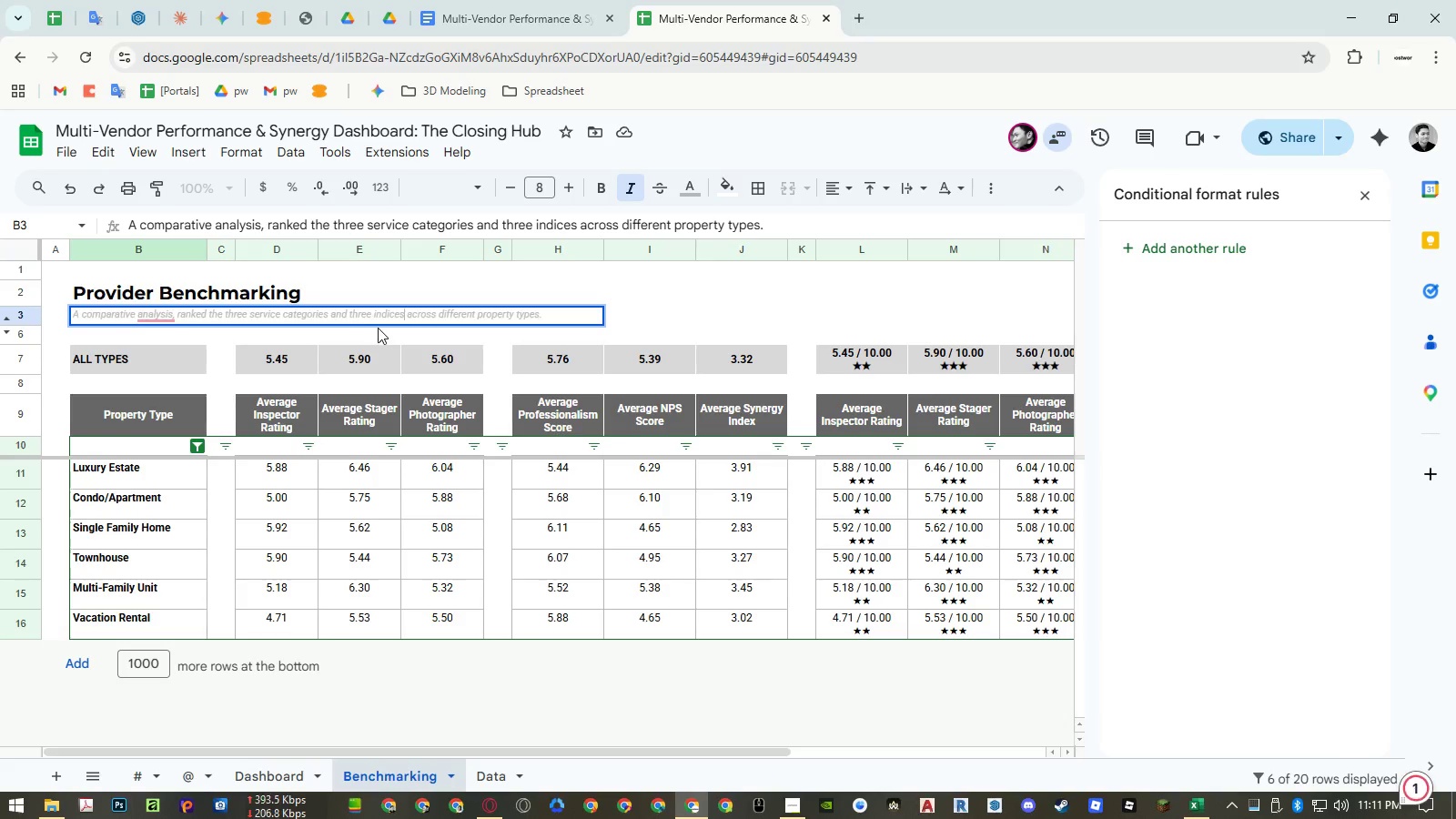 
key(Unknown)
 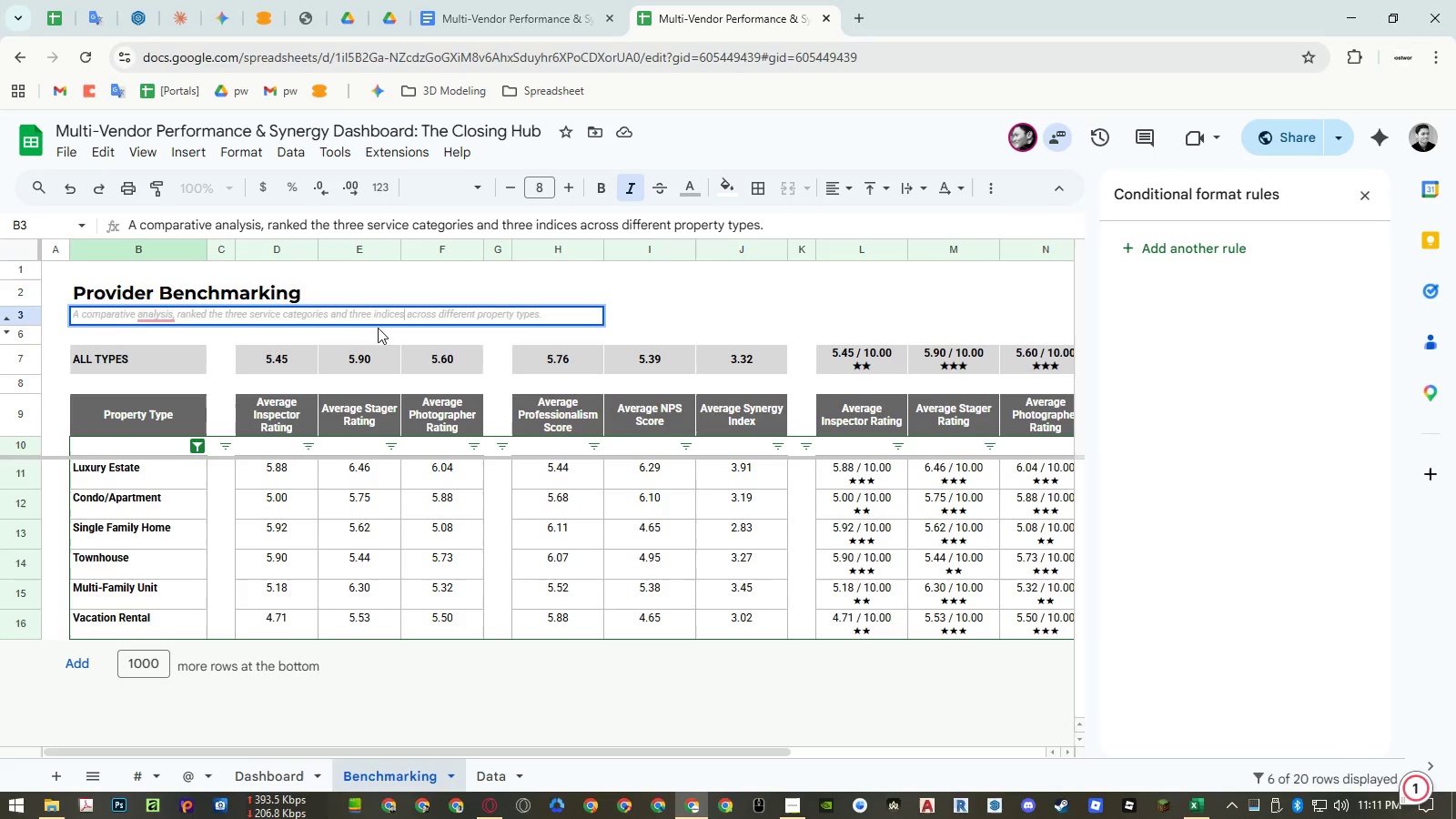 
key(Unknown)
 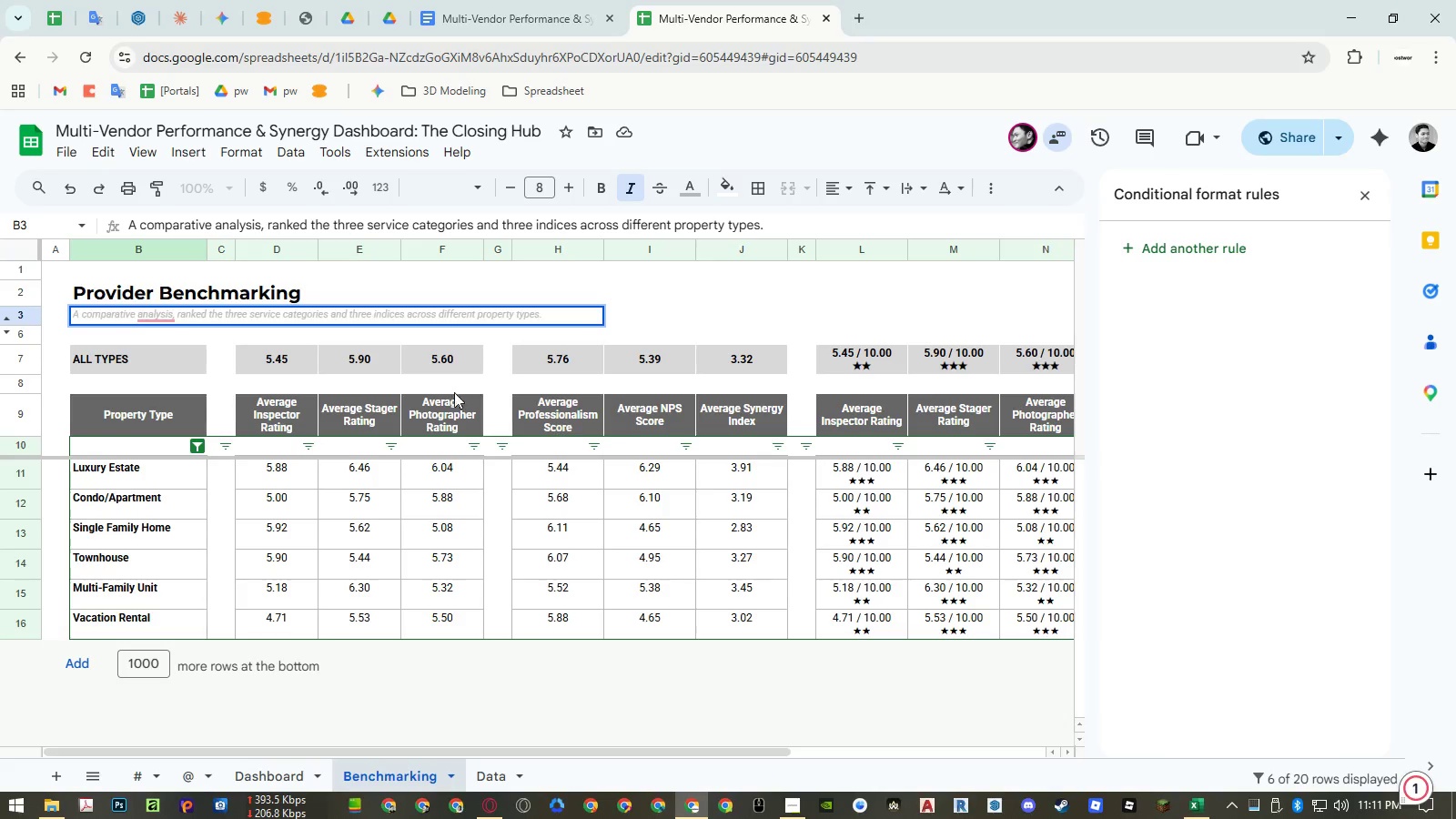 
key(Enter)
 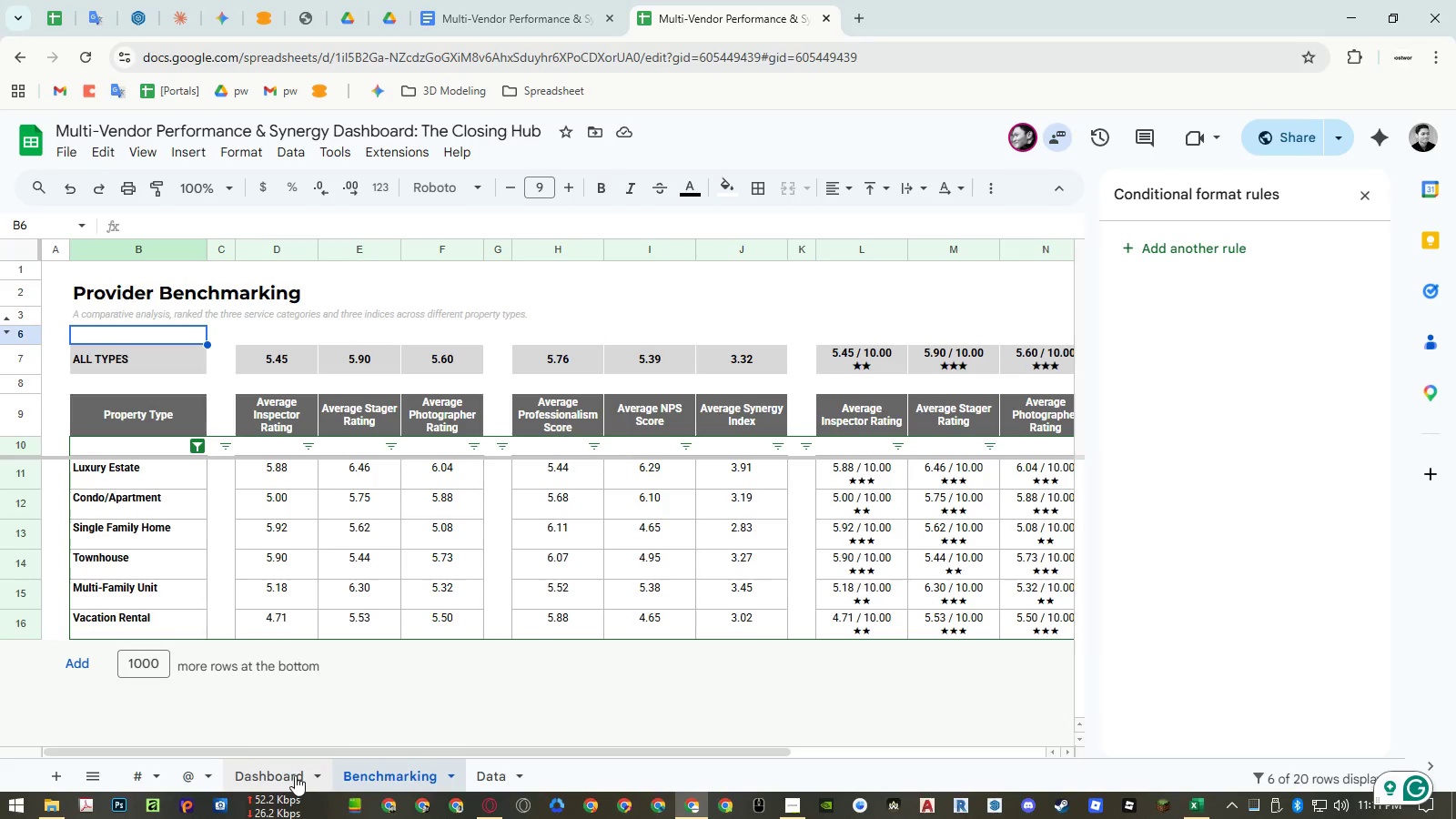 
wait(7.53)
 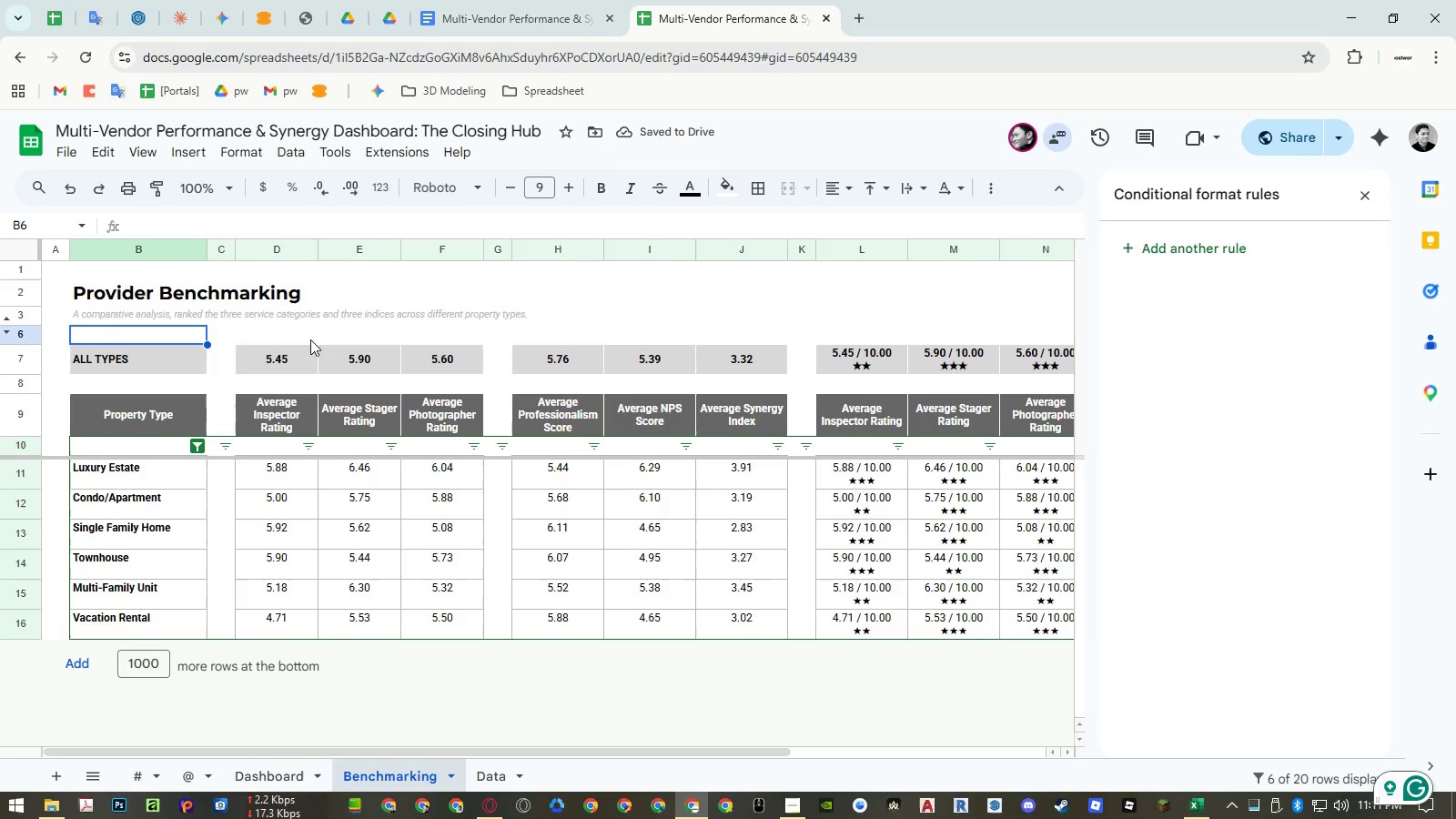 
left_click([295, 775])
 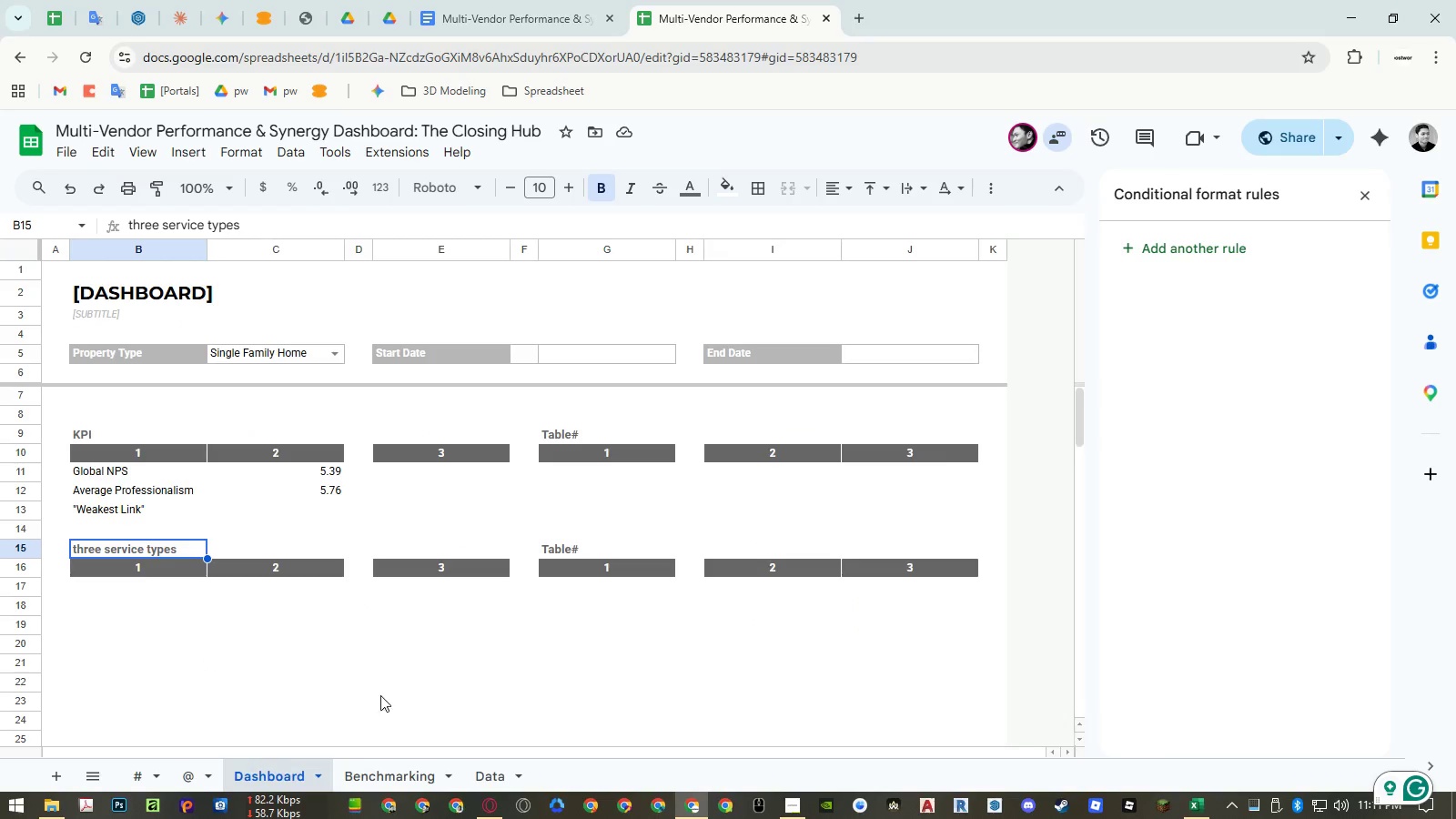 
left_click([397, 769])
 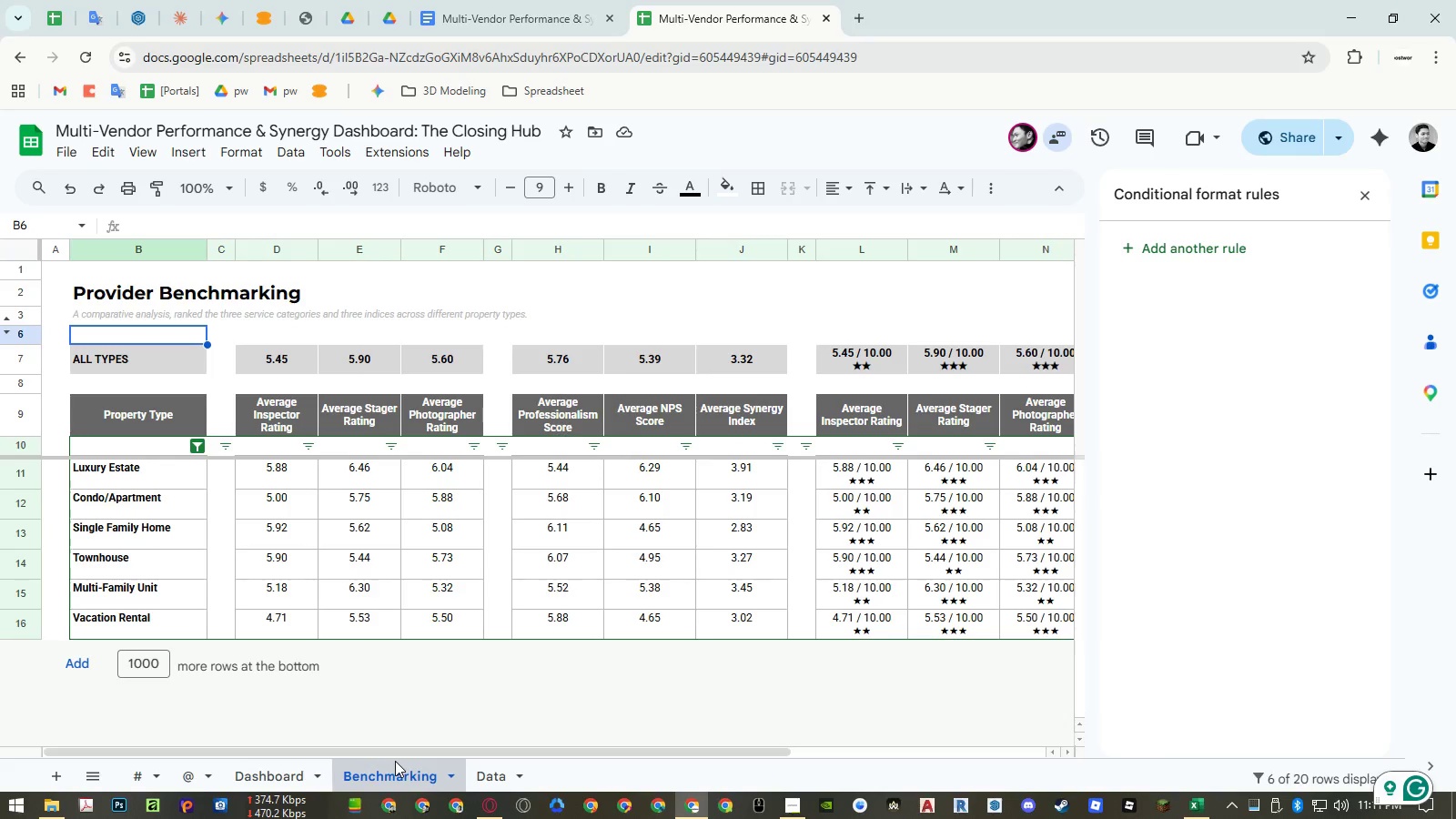 
wait(6.11)
 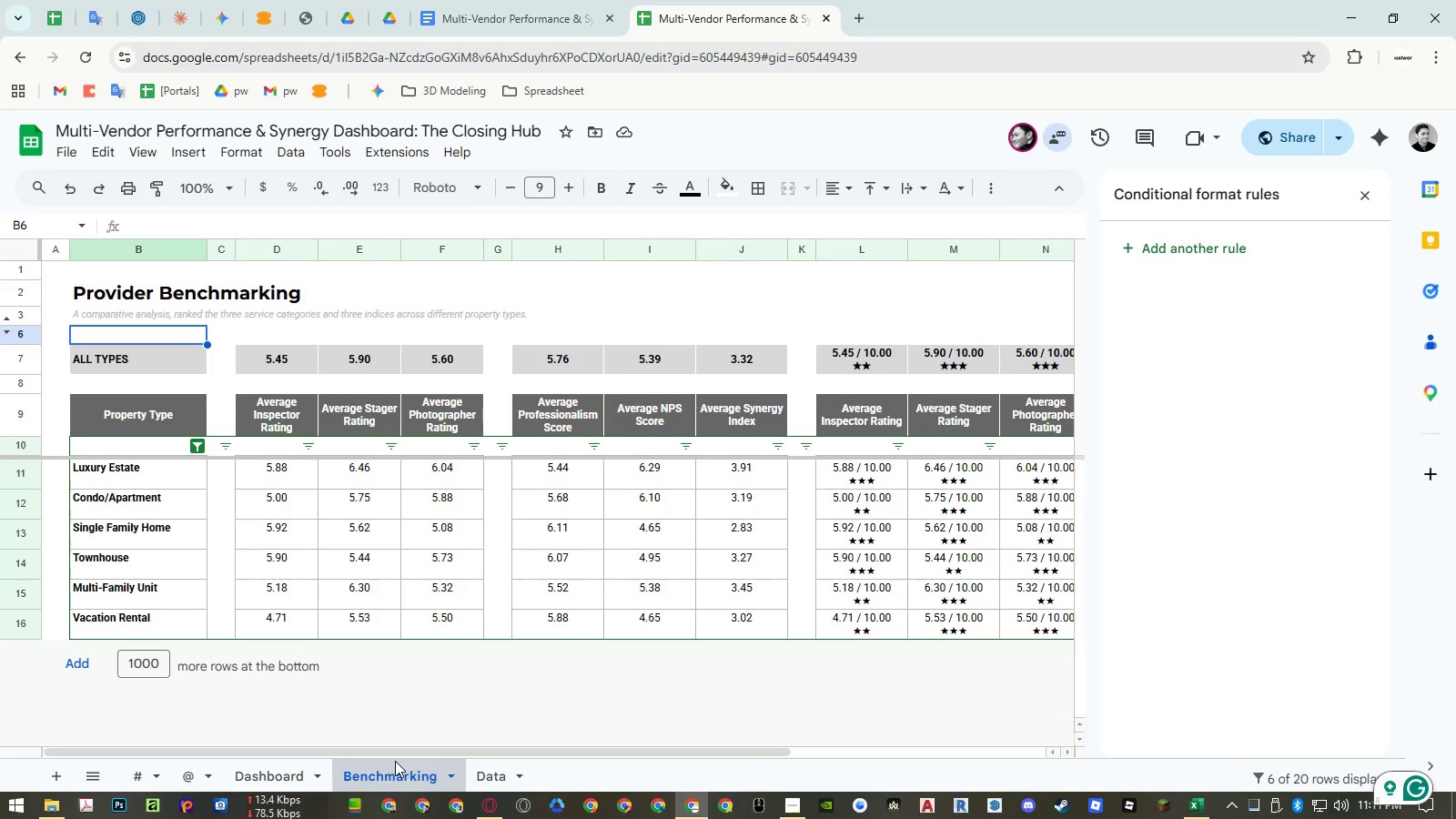 
left_click([288, 769])
 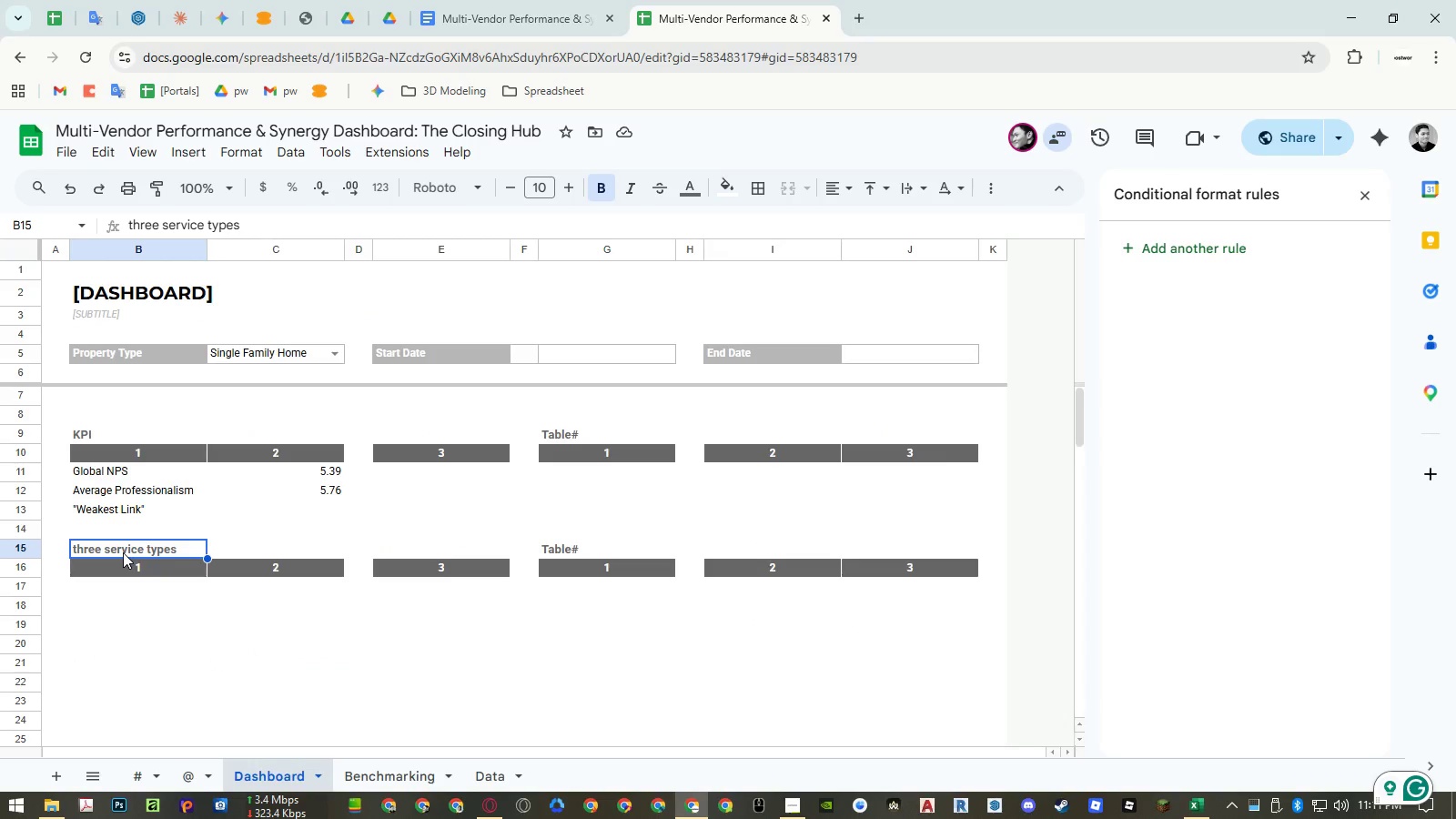 
double_click([123, 552])
 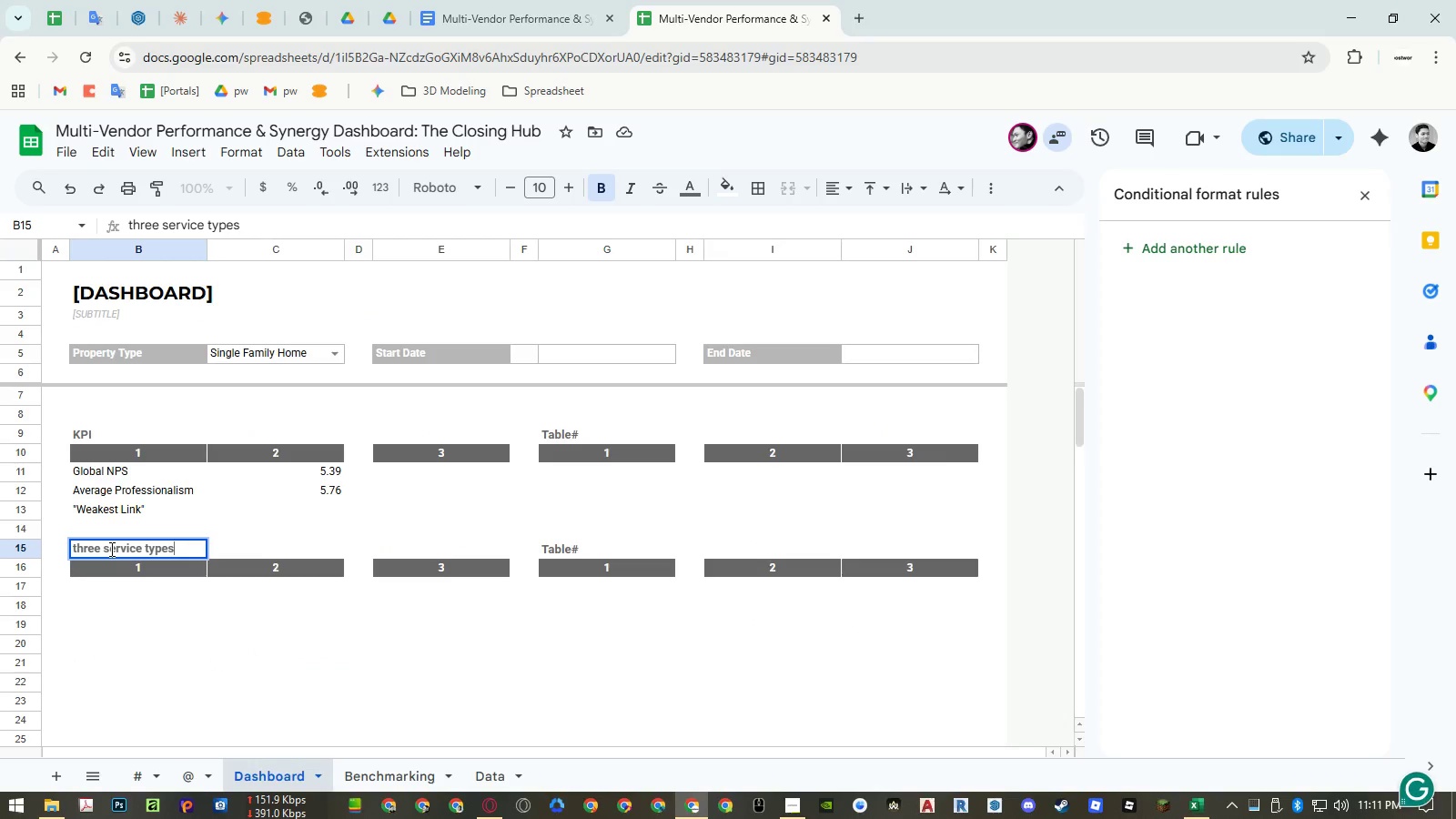 
left_click_drag(start_coordinate=[110, 549], to_coordinate=[18, 531])
 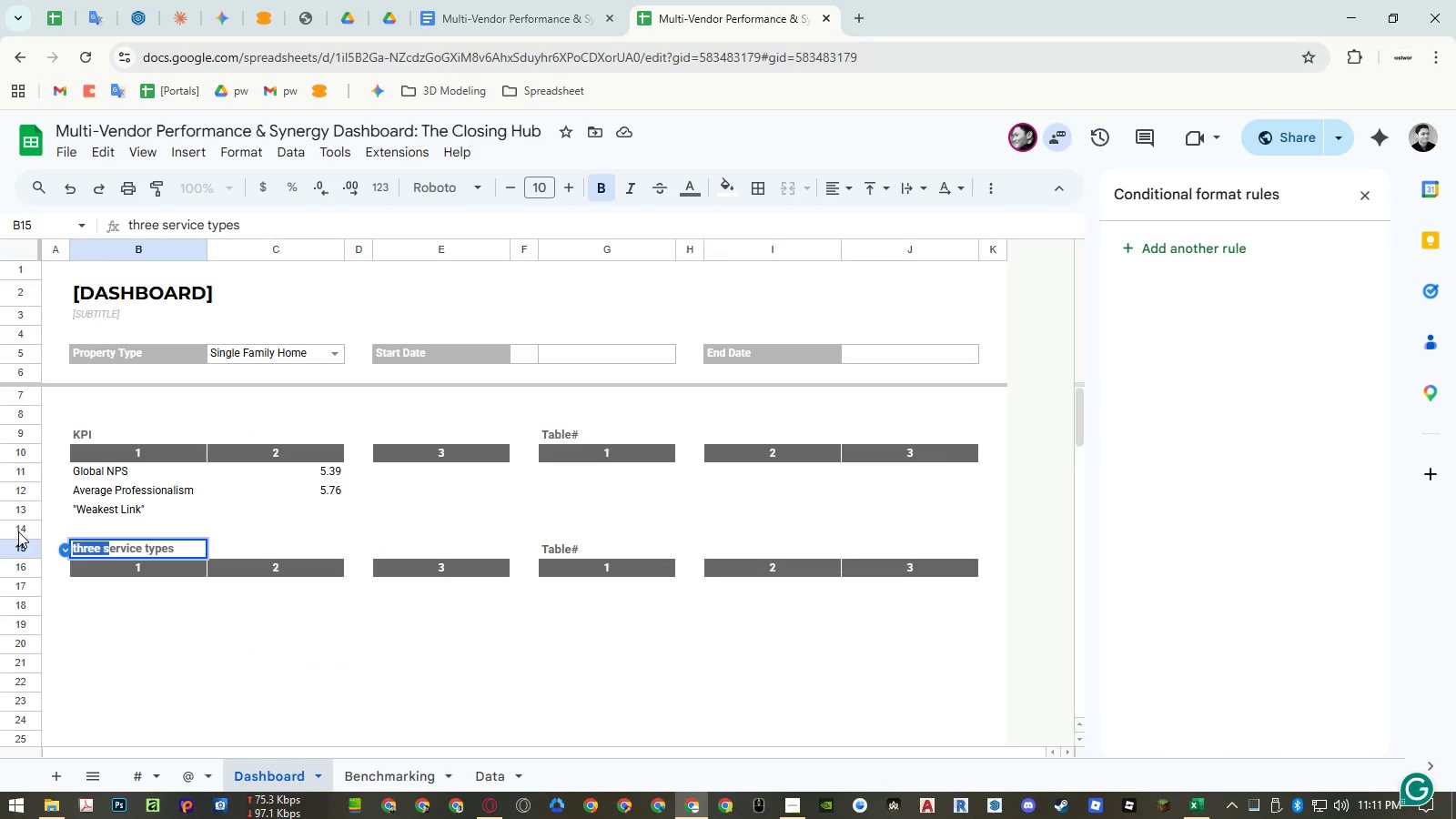 
key(Shift+ShiftLeft)
 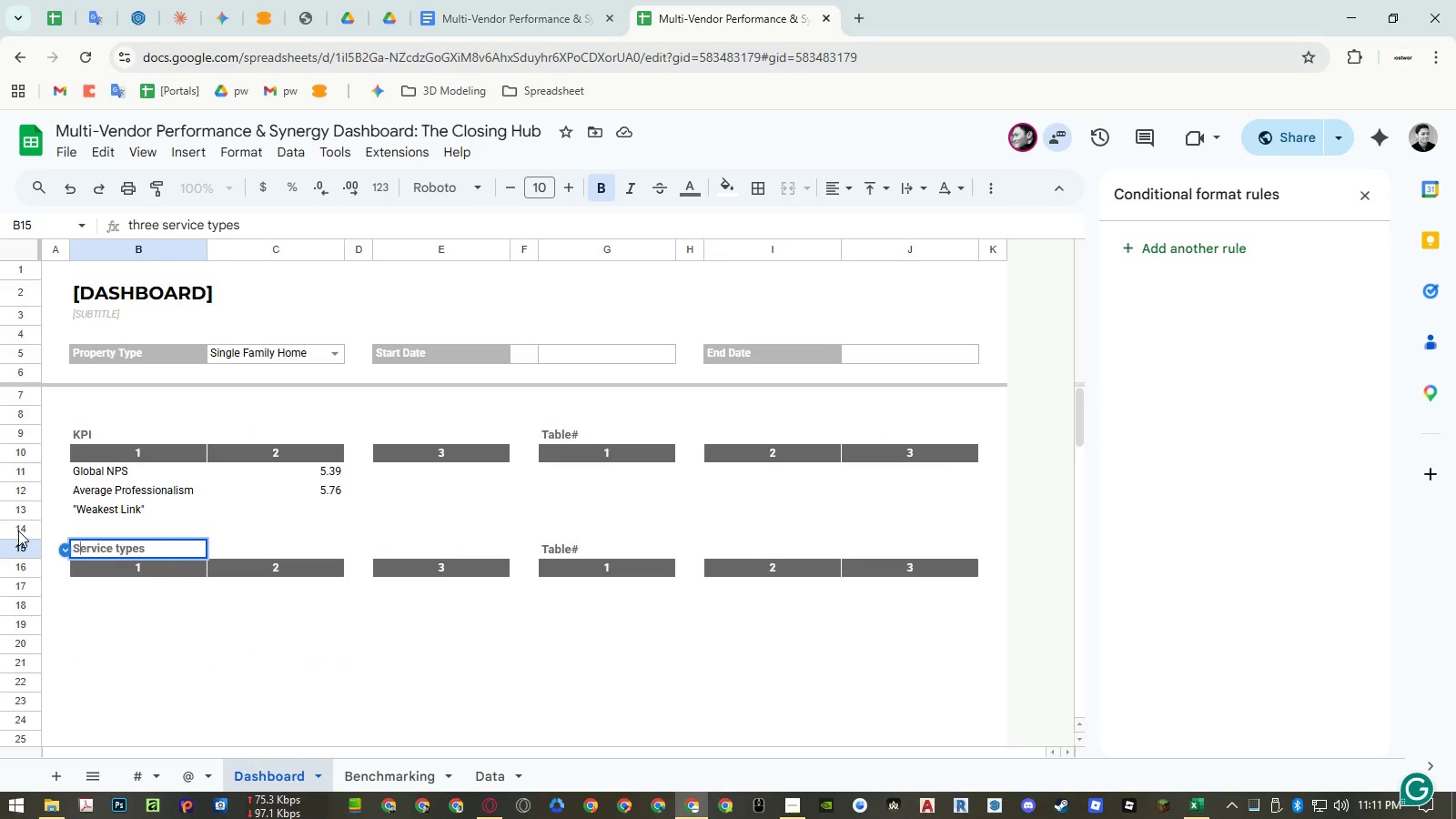 
key(Shift+S)
 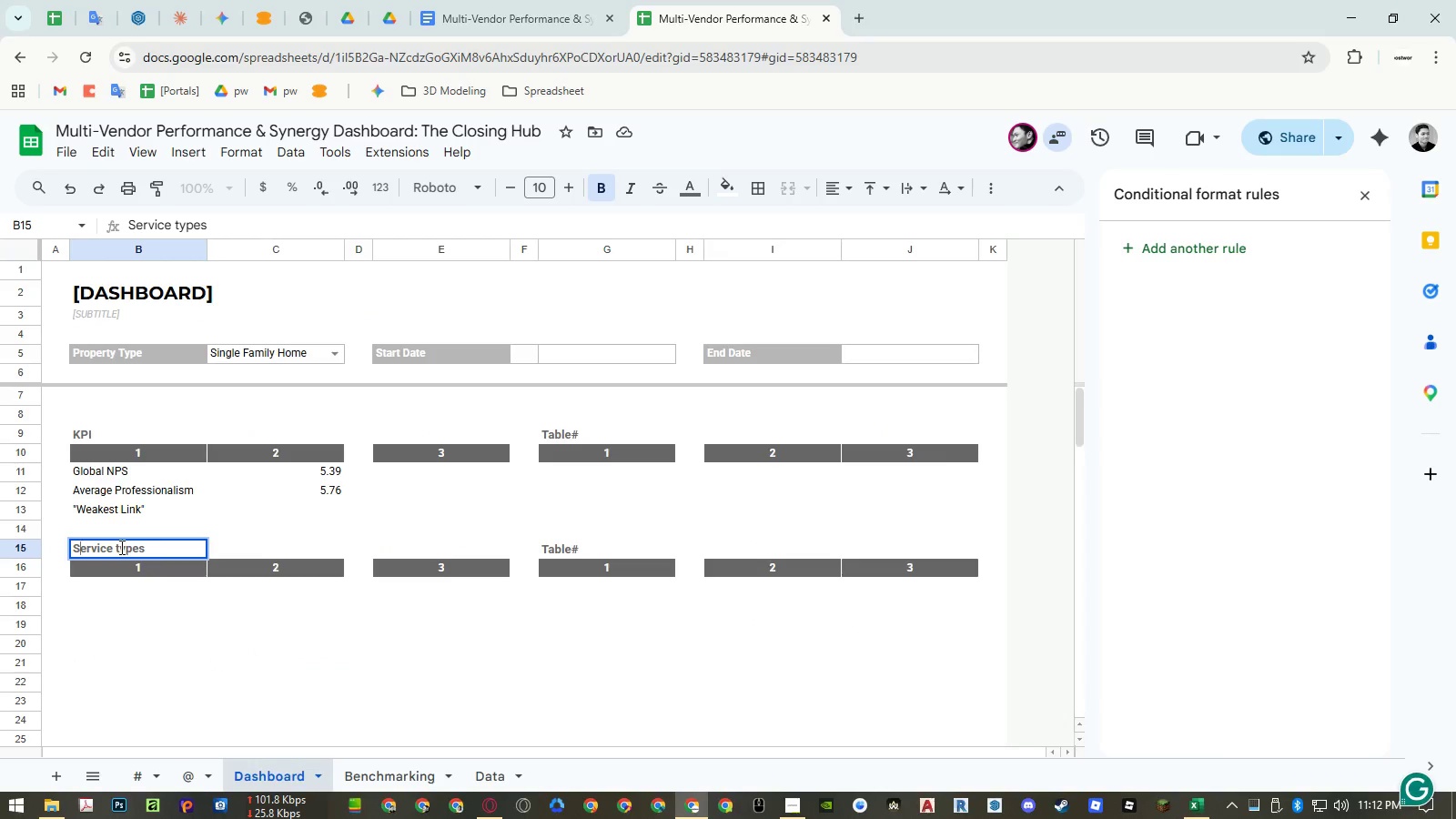 
key(Shift+T)
 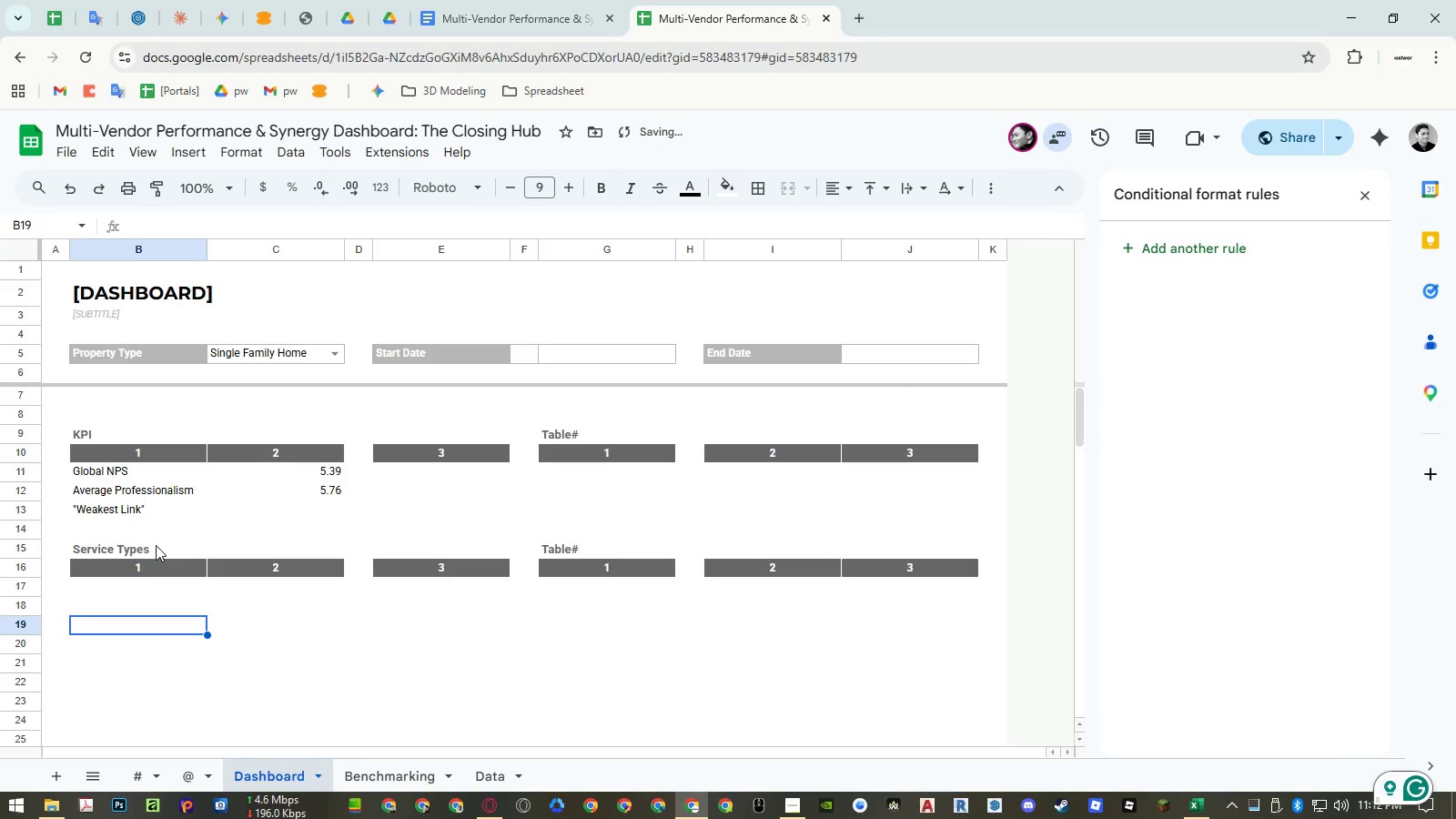 
double_click([156, 546])
 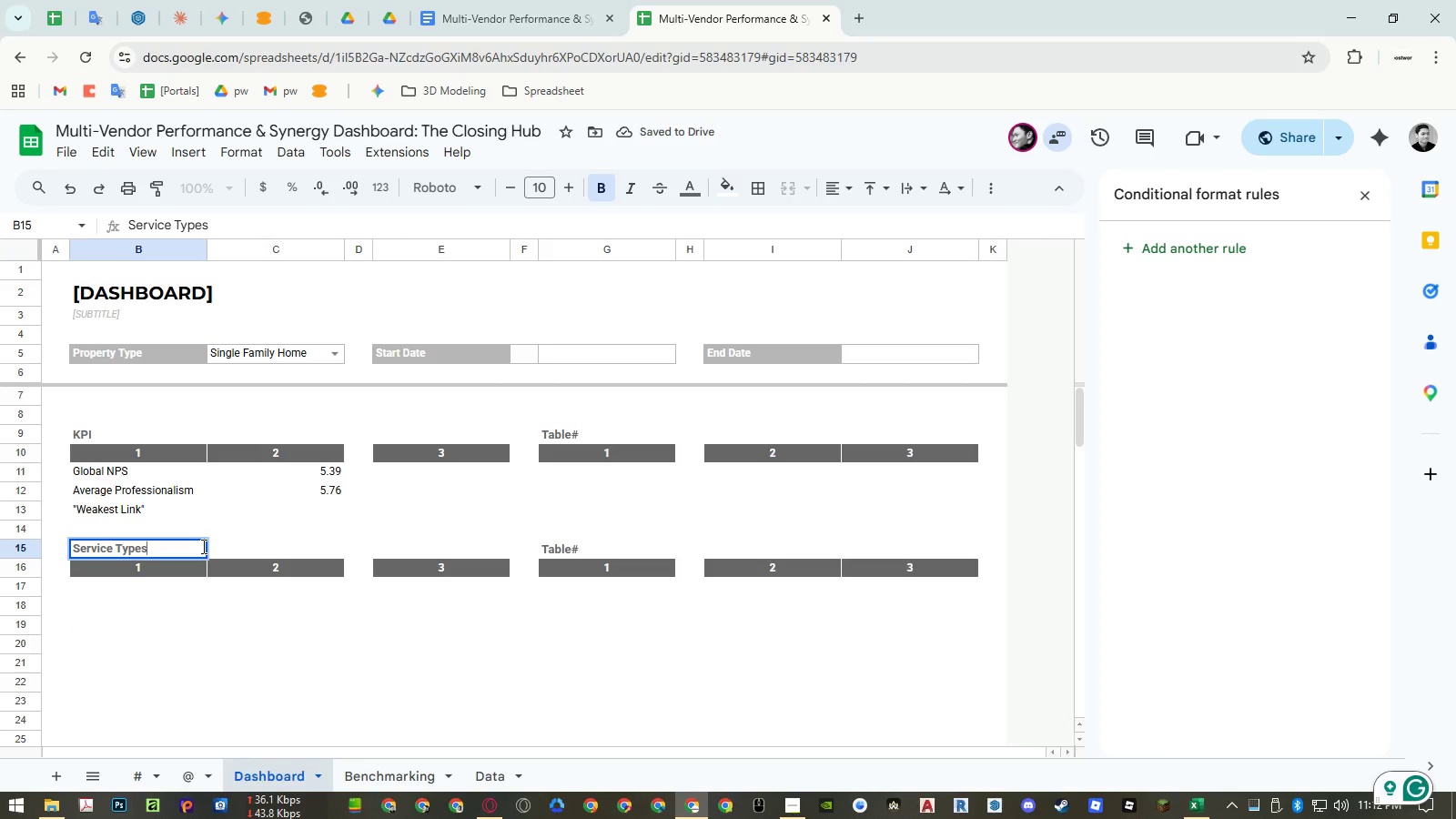 
key(Escape)
 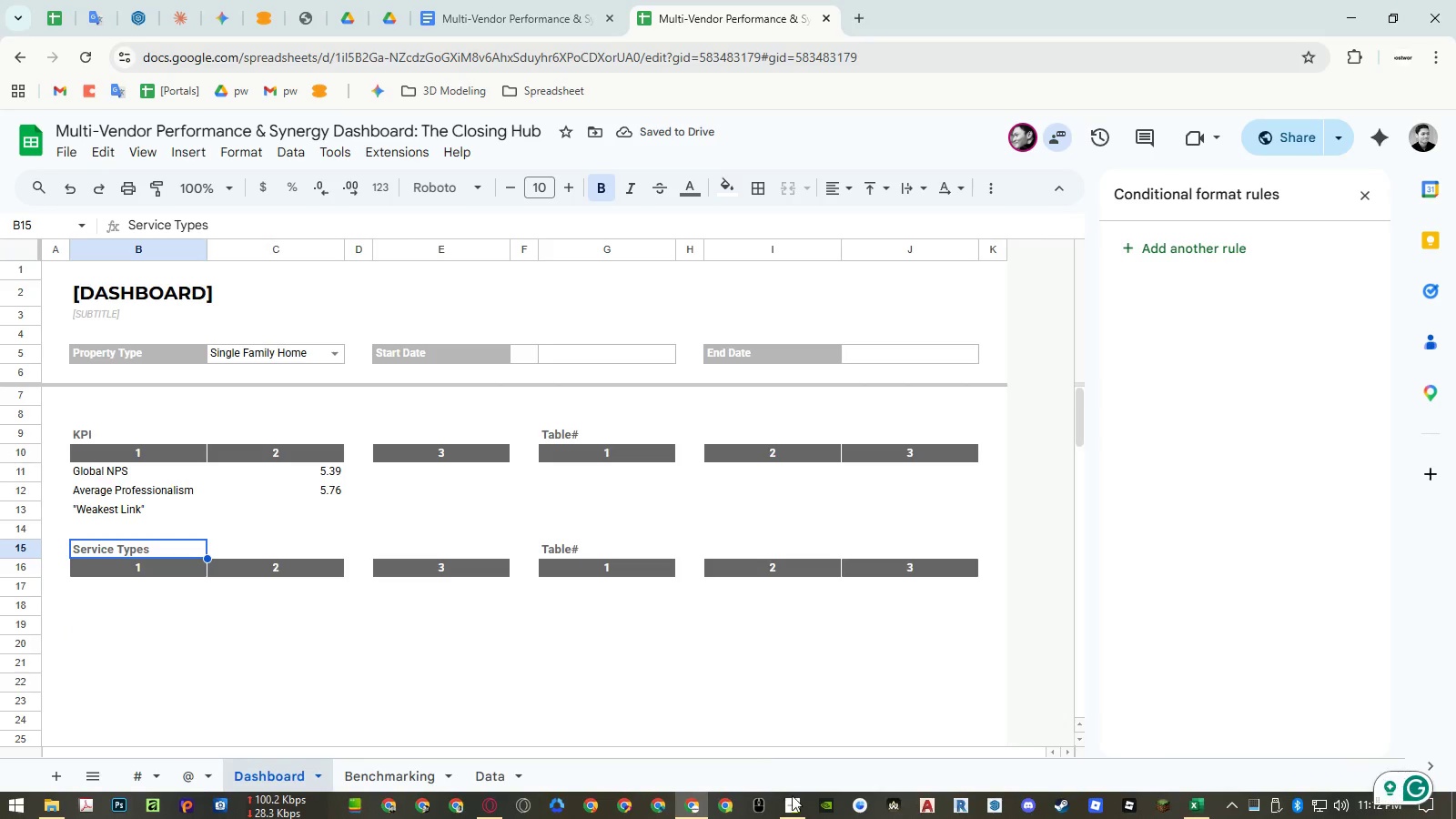 
left_click([792, 795])